 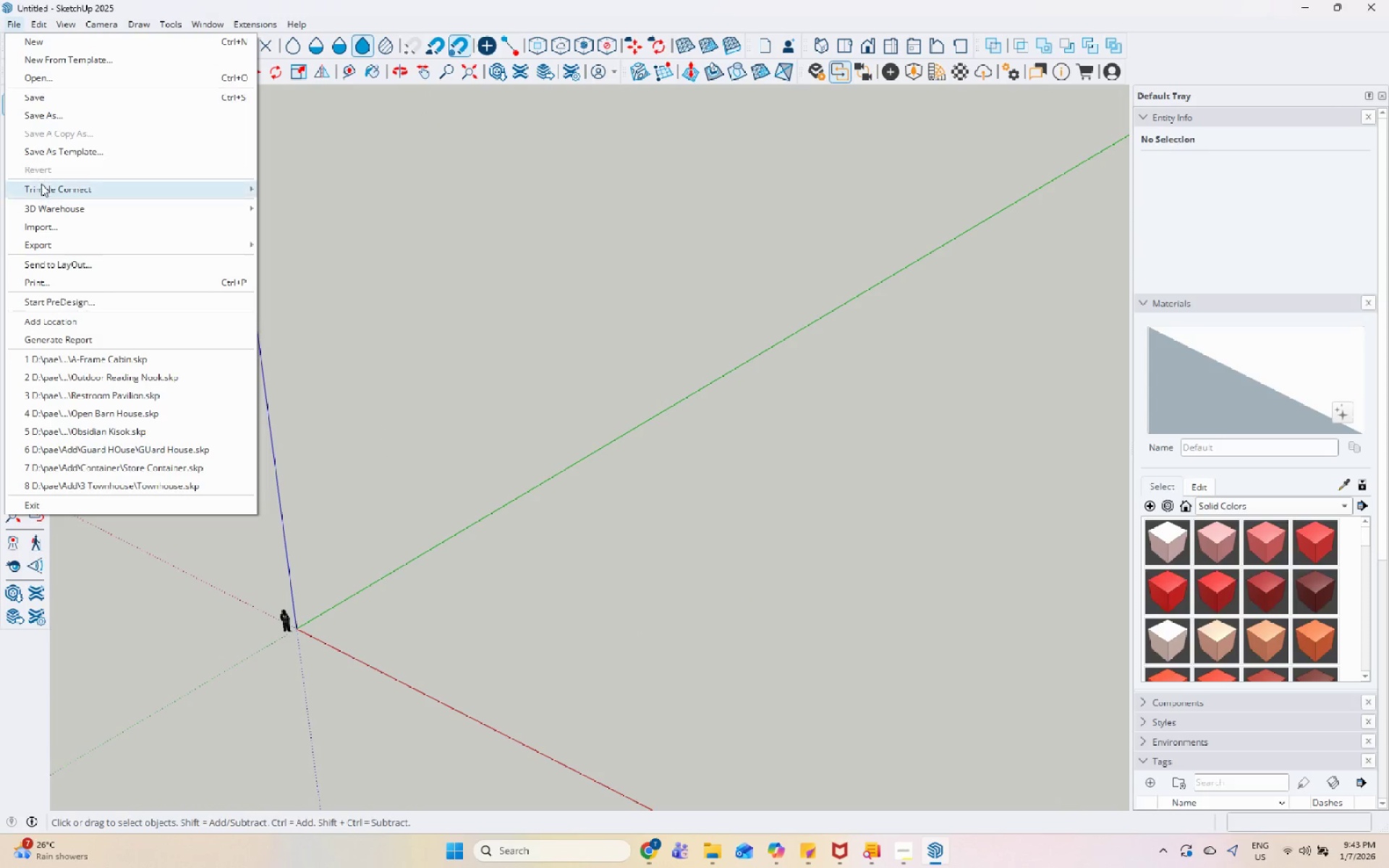 
left_click([75, 101])
 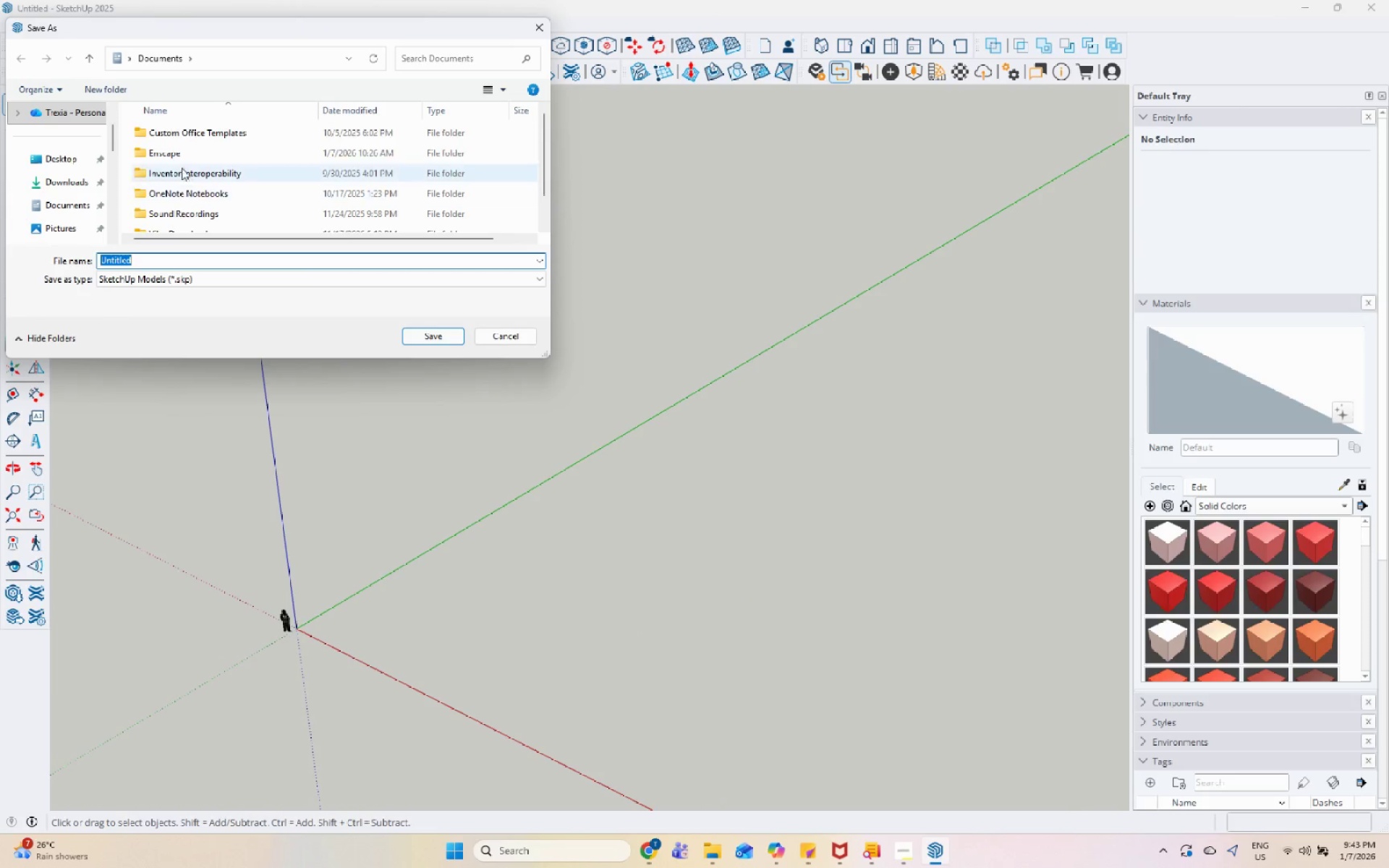 
scroll: coordinate [59, 224], scroll_direction: down, amount: 5.0
 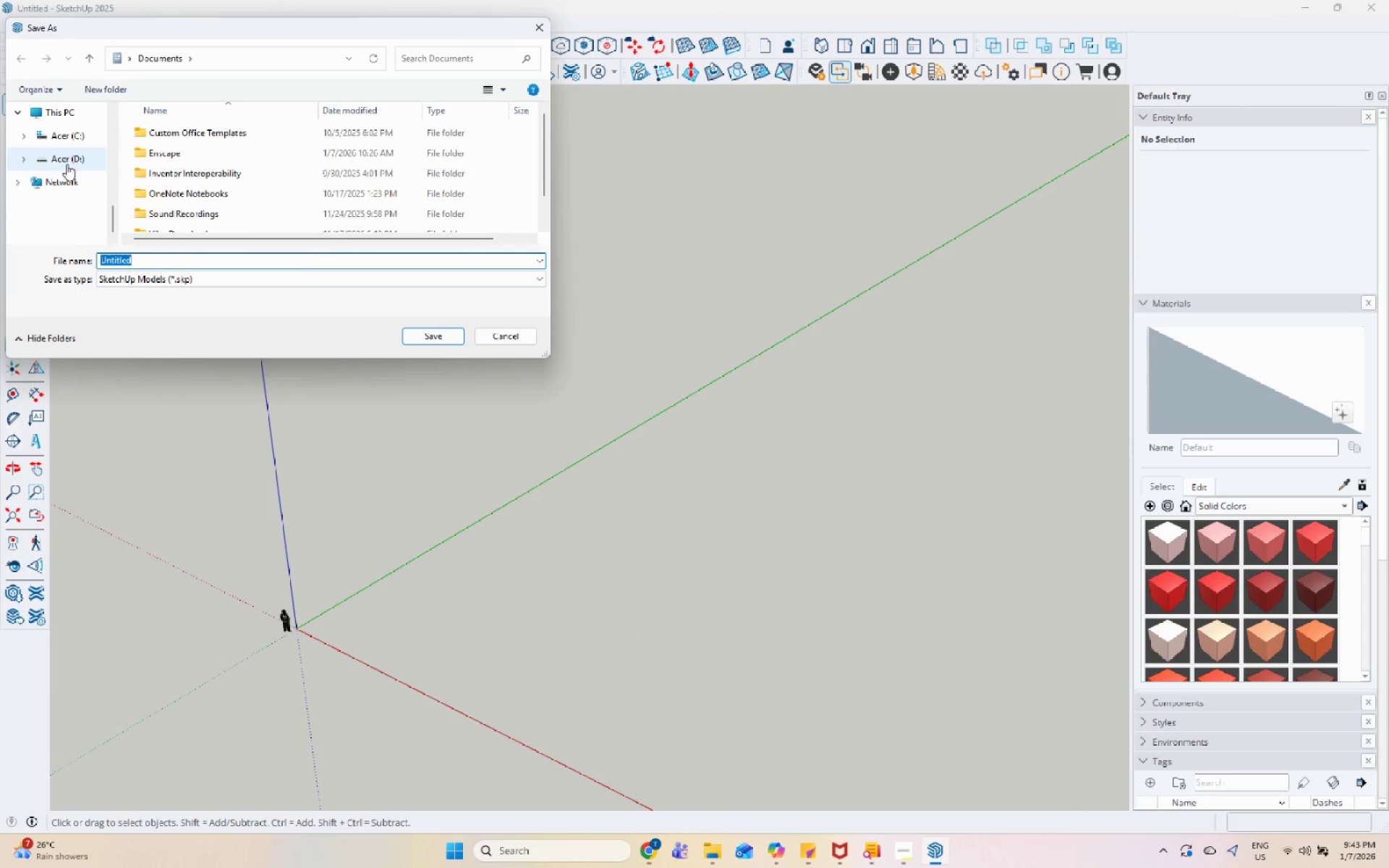 
left_click([67, 162])
 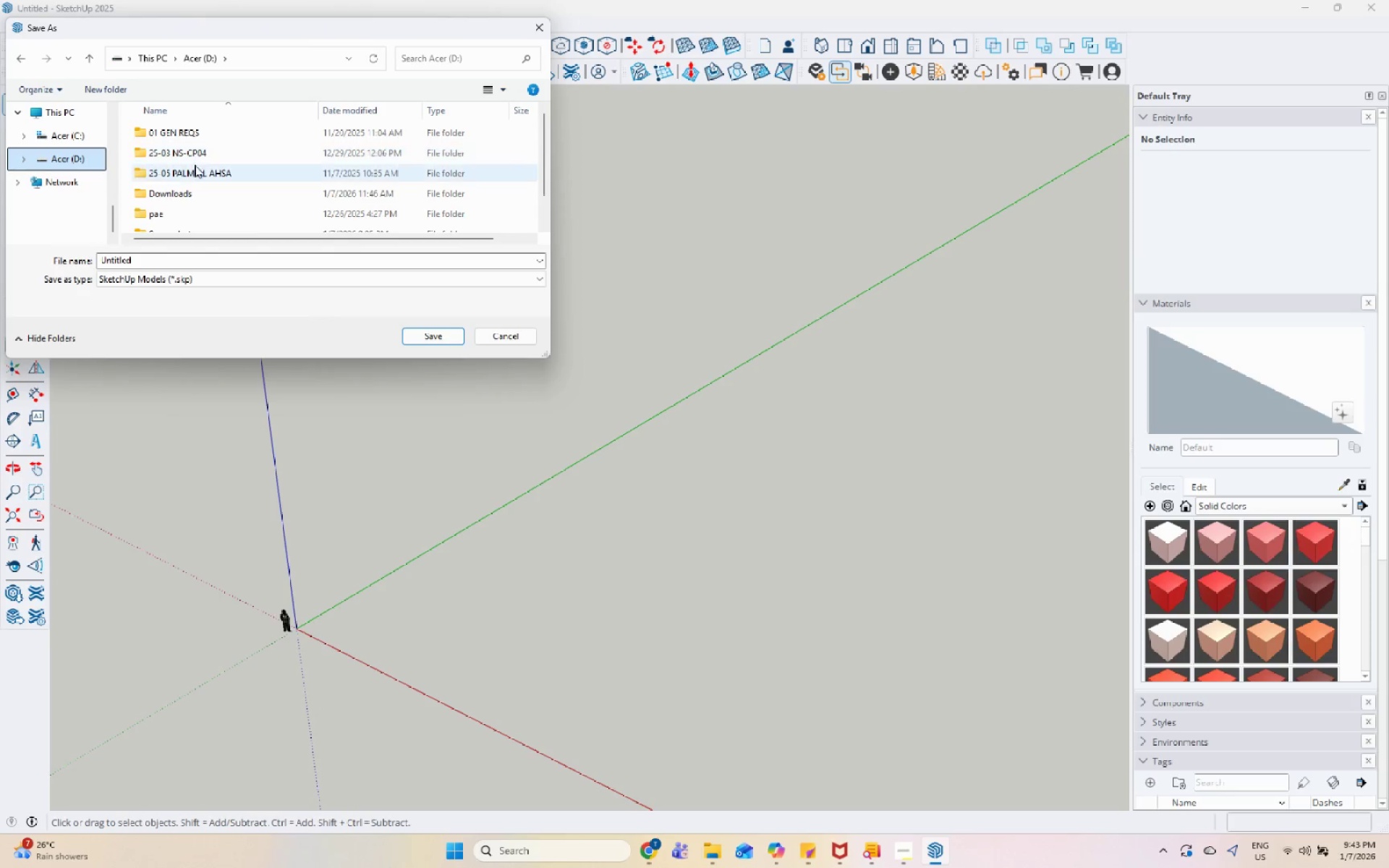 
double_click([200, 156])
 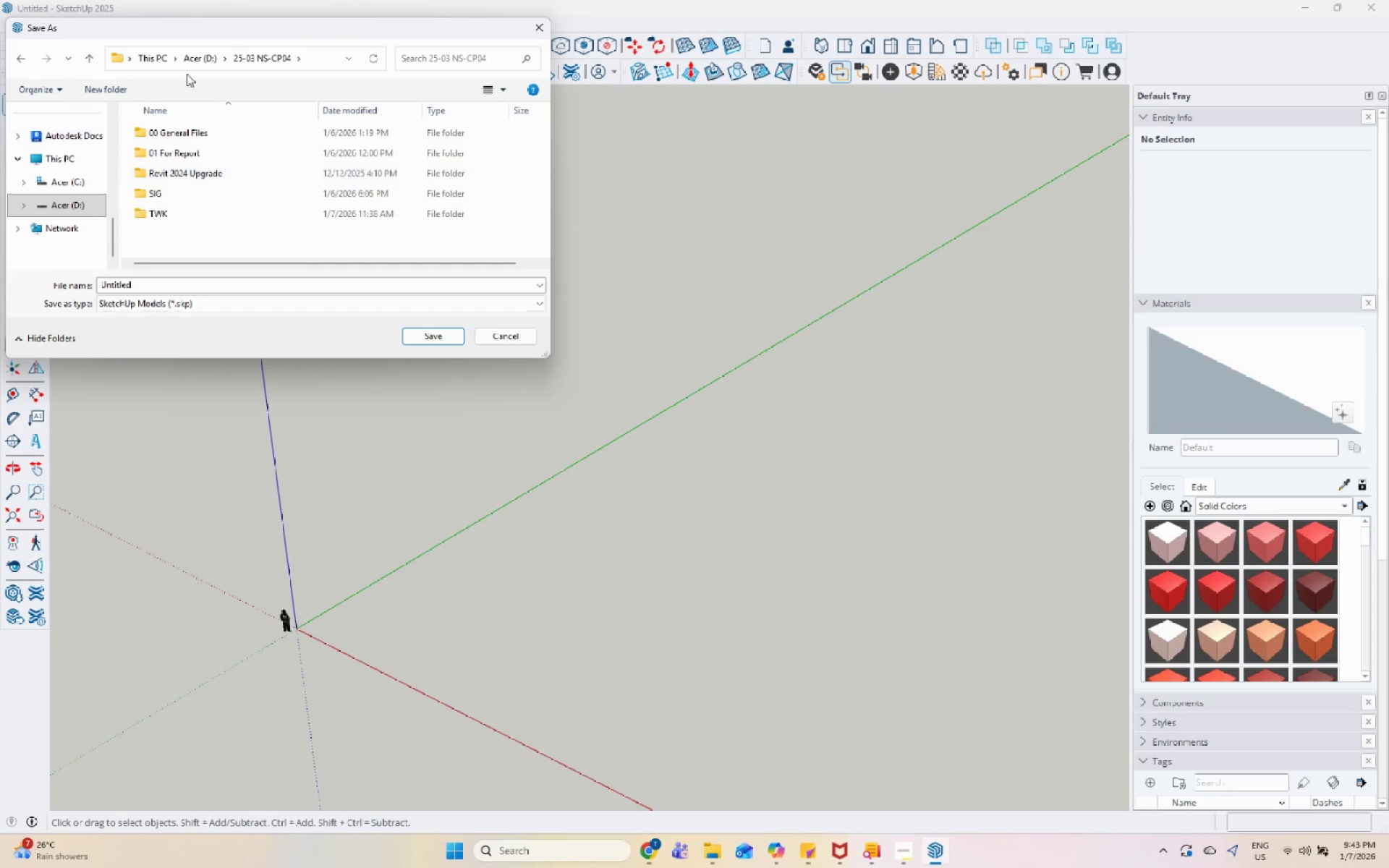 
left_click([192, 62])
 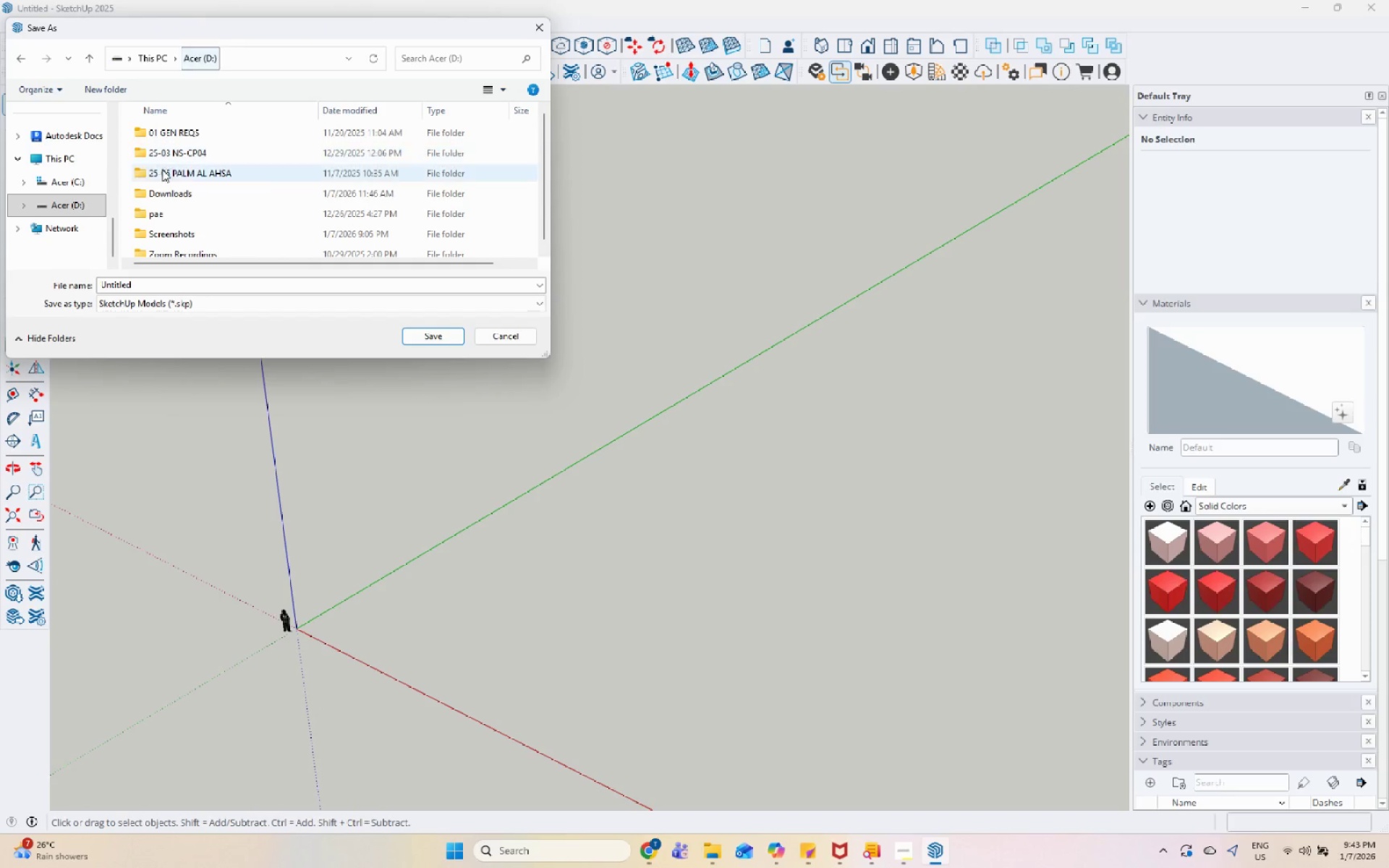 
scroll: coordinate [172, 218], scroll_direction: down, amount: 11.0
 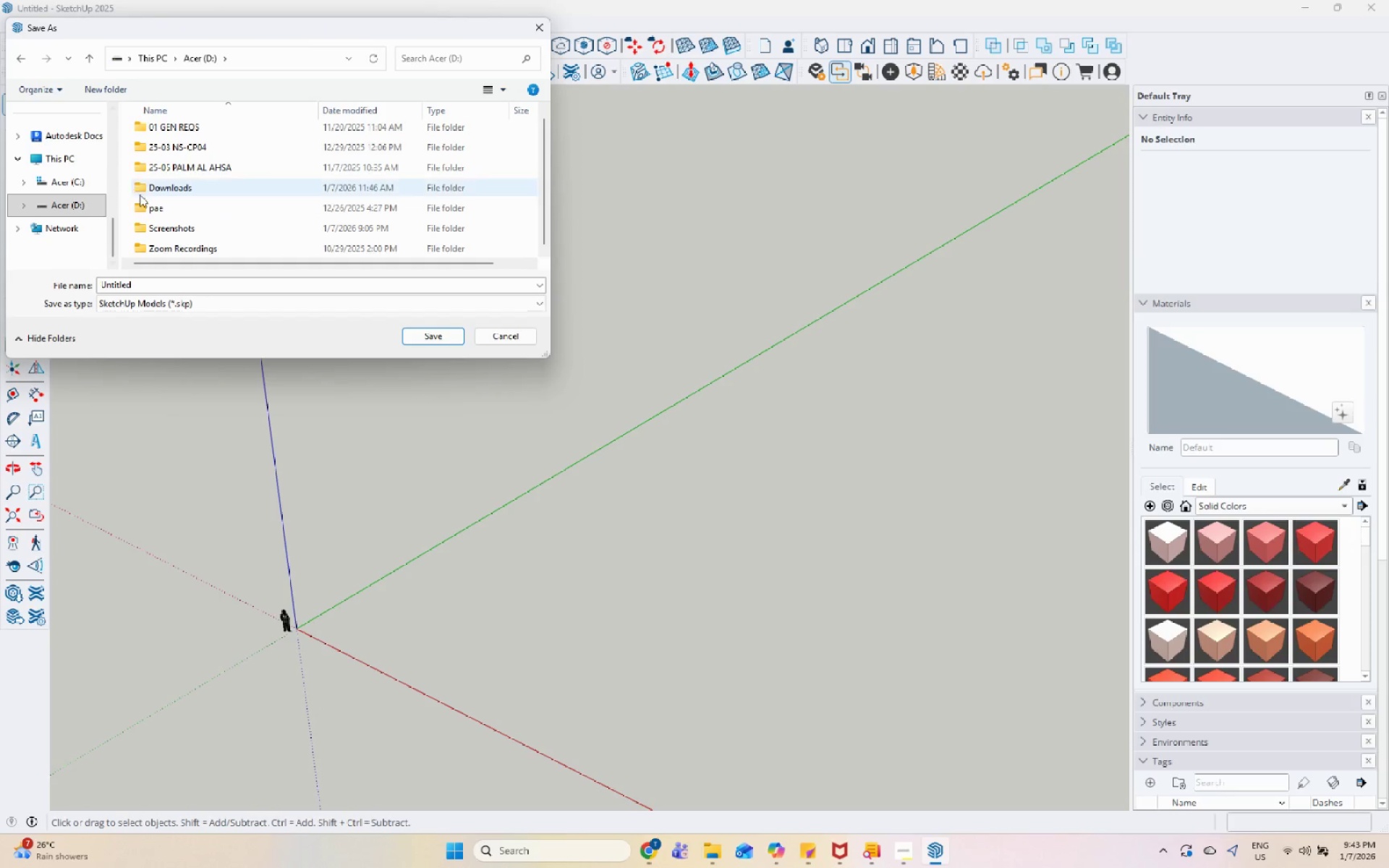 
double_click([148, 203])
 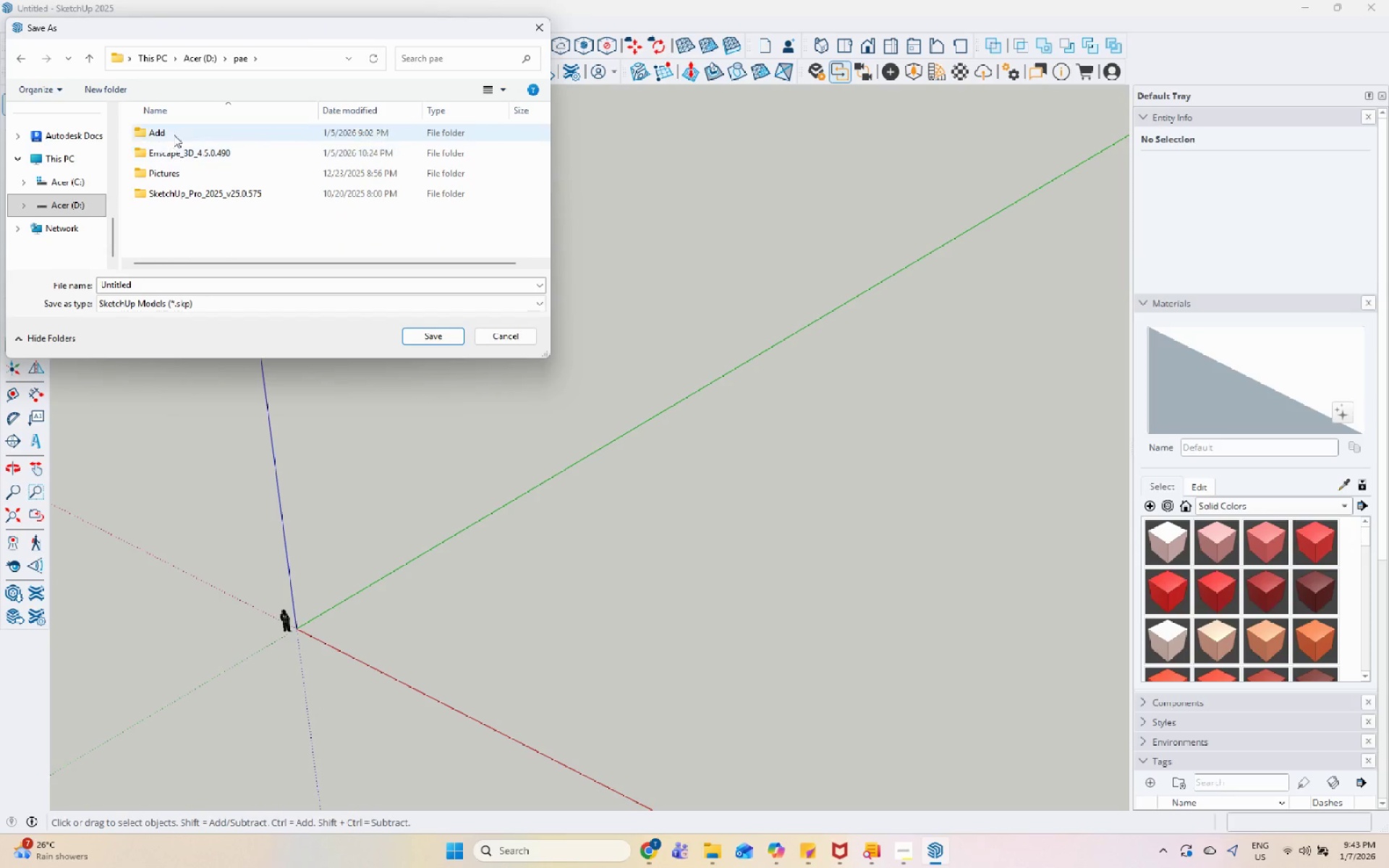 
double_click([174, 134])
 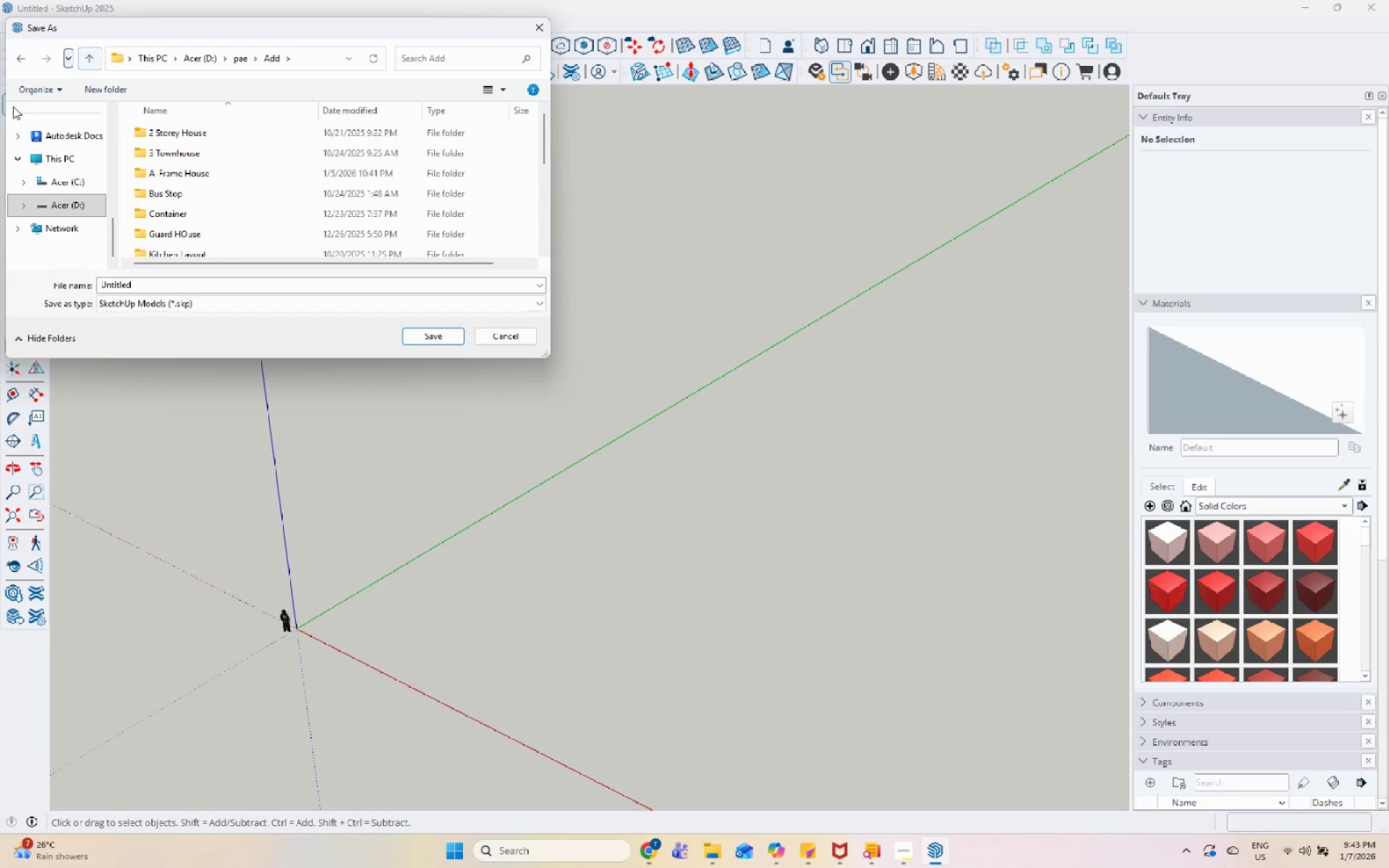 
left_click([93, 88])
 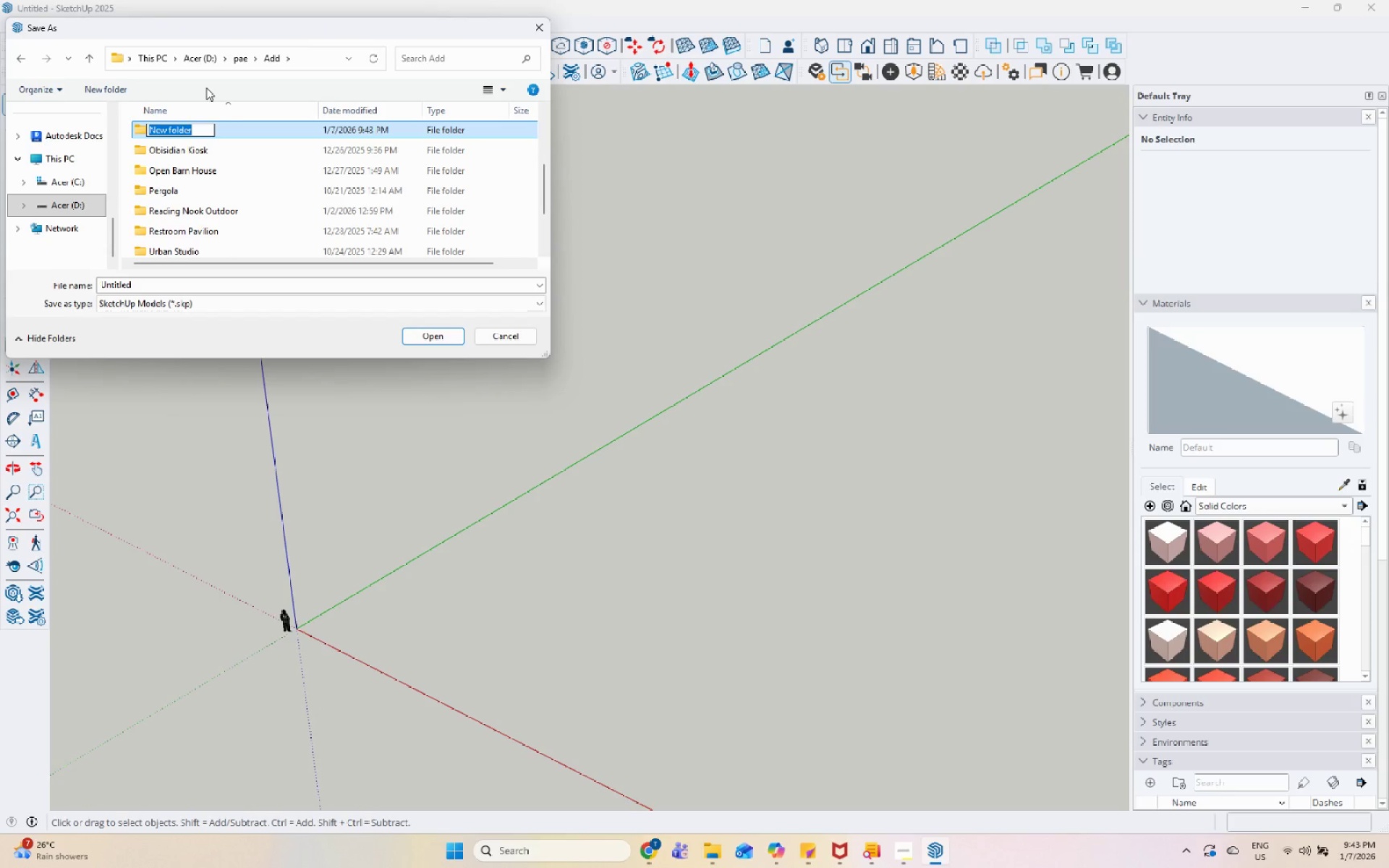 
type(Sawtto)
key(Backspace)
key(Backspace)
type(ooth House)
 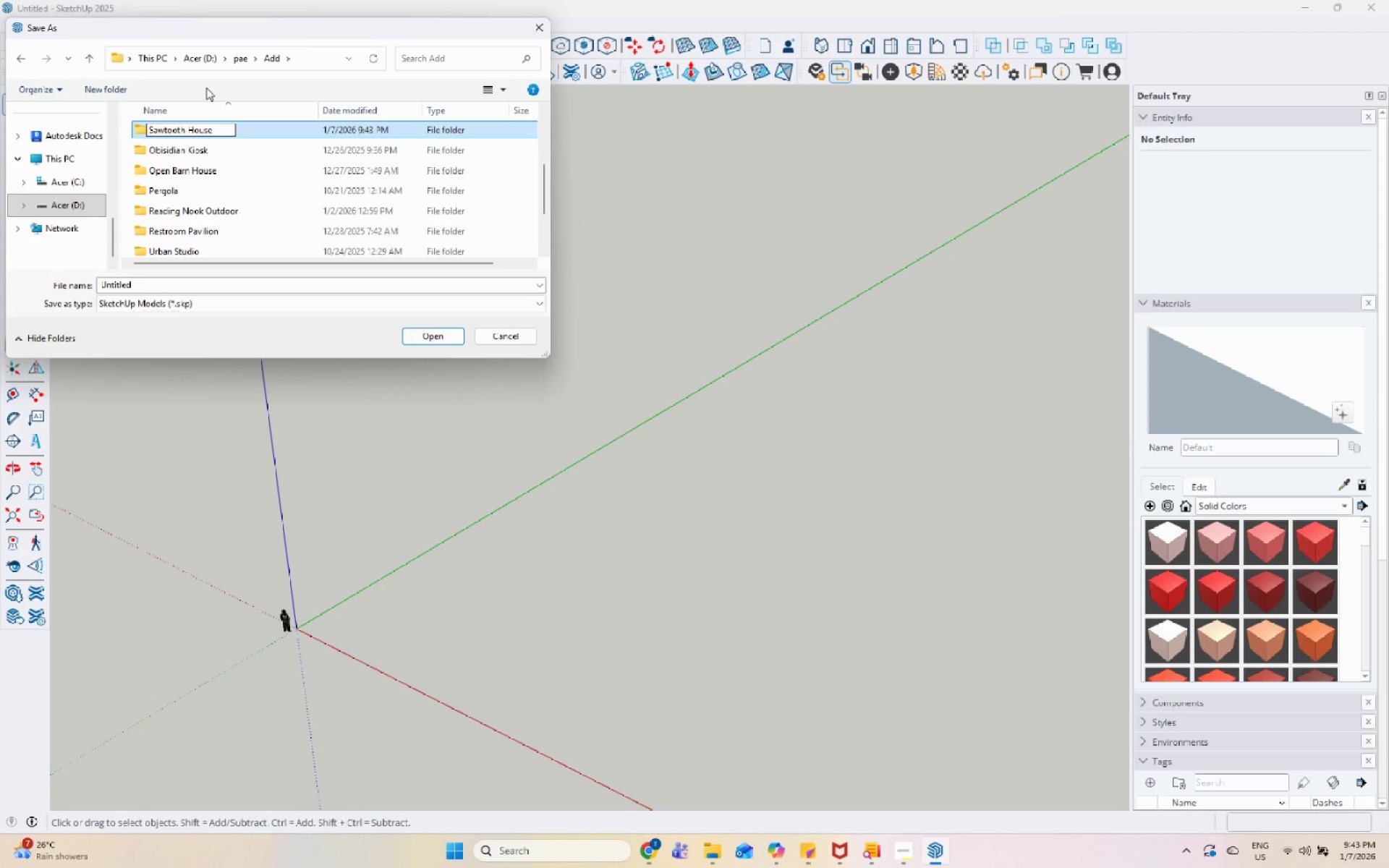 
key(Enter)
 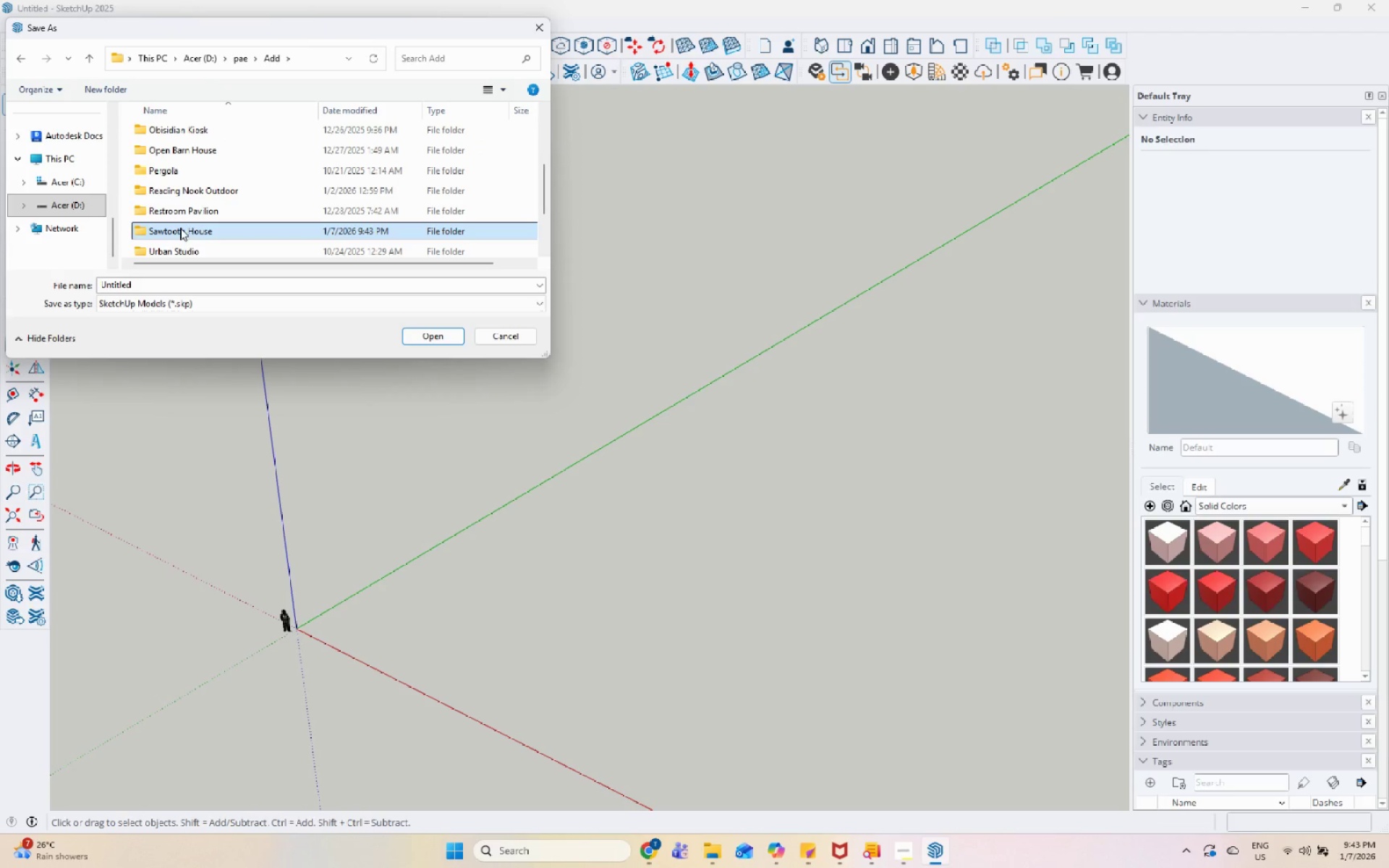 
double_click([182, 232])
 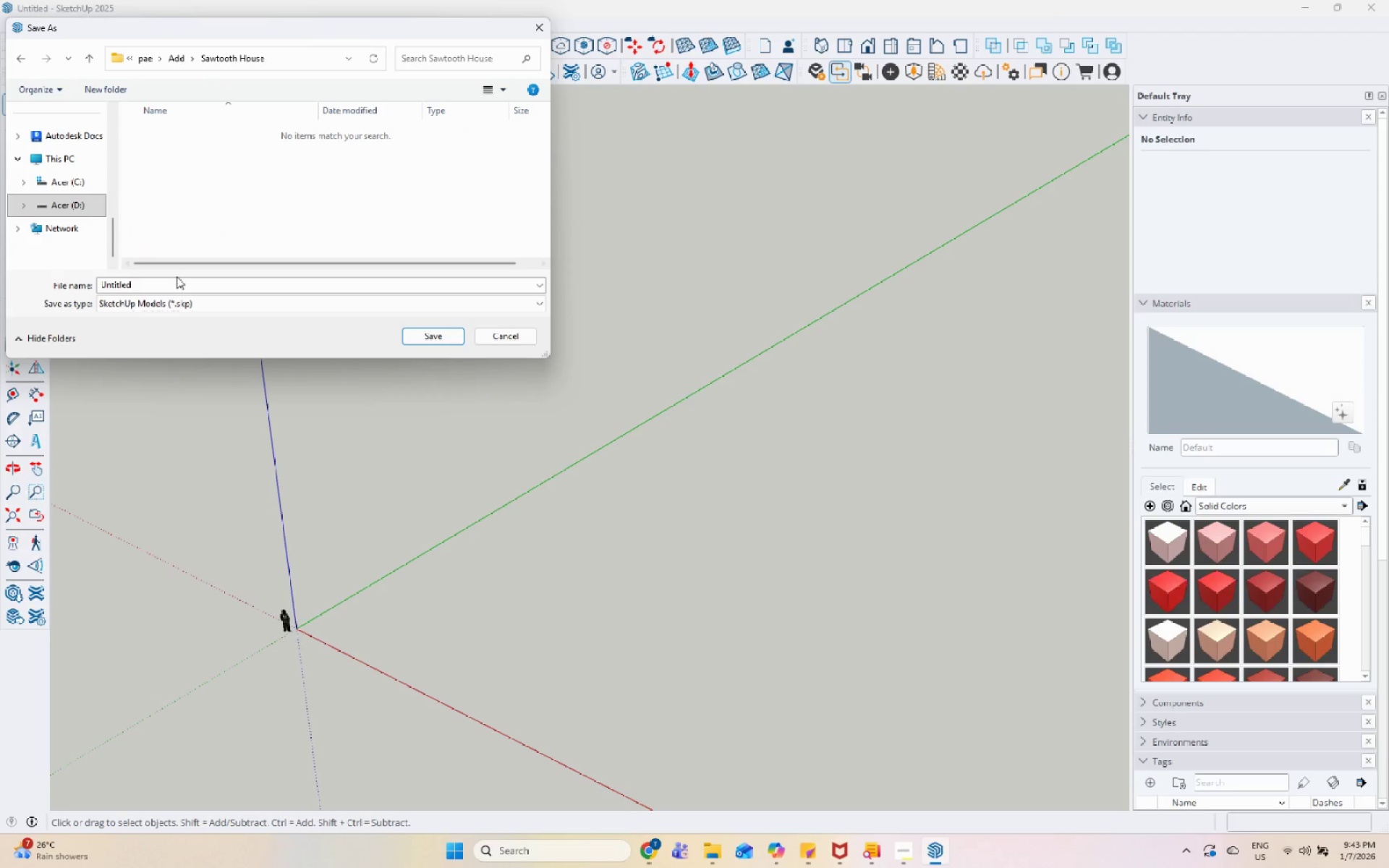 
double_click([177, 286])
 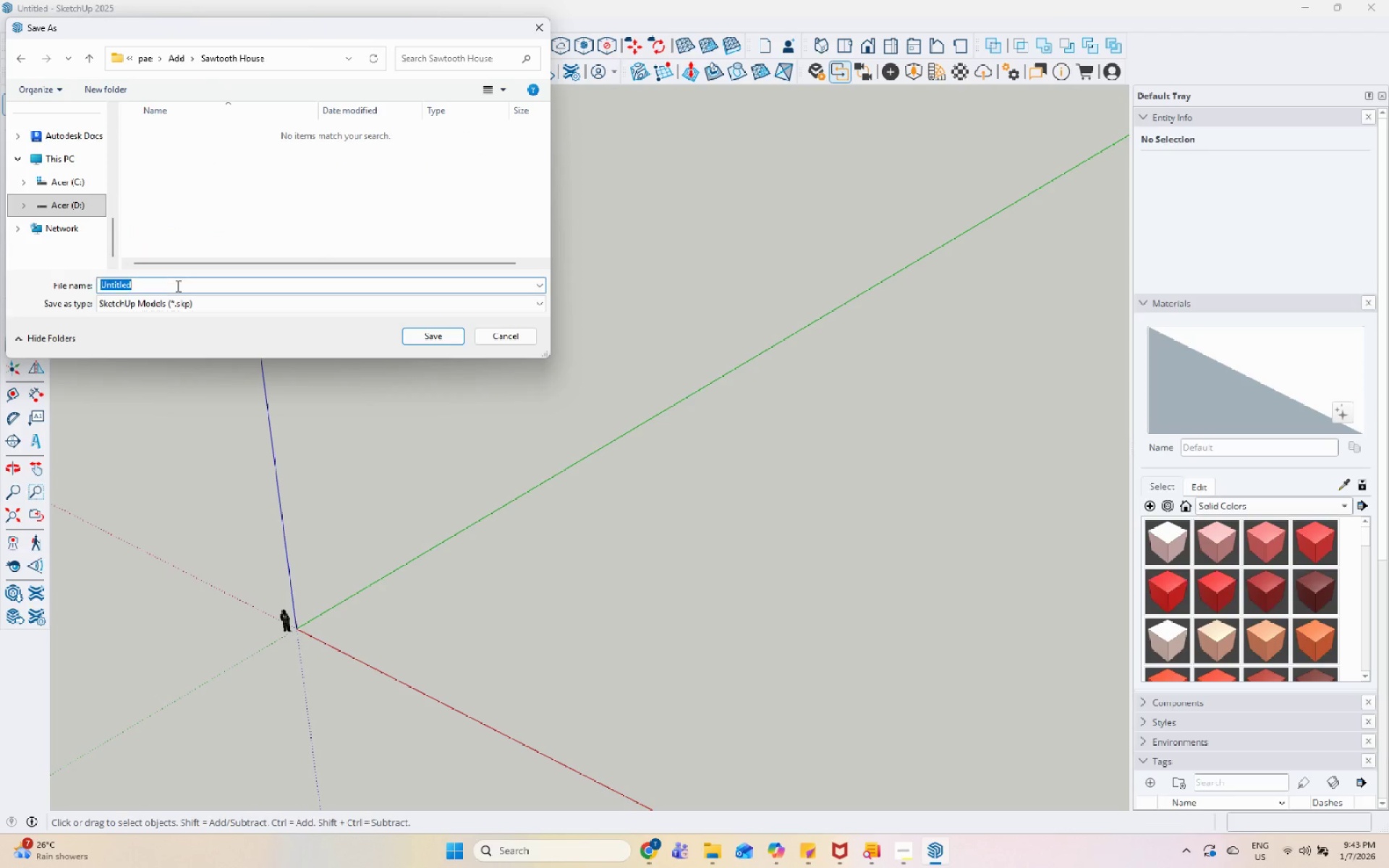 
type(D)
key(Backspace)
type(Saw )
key(Backspace)
type(tooth House)
 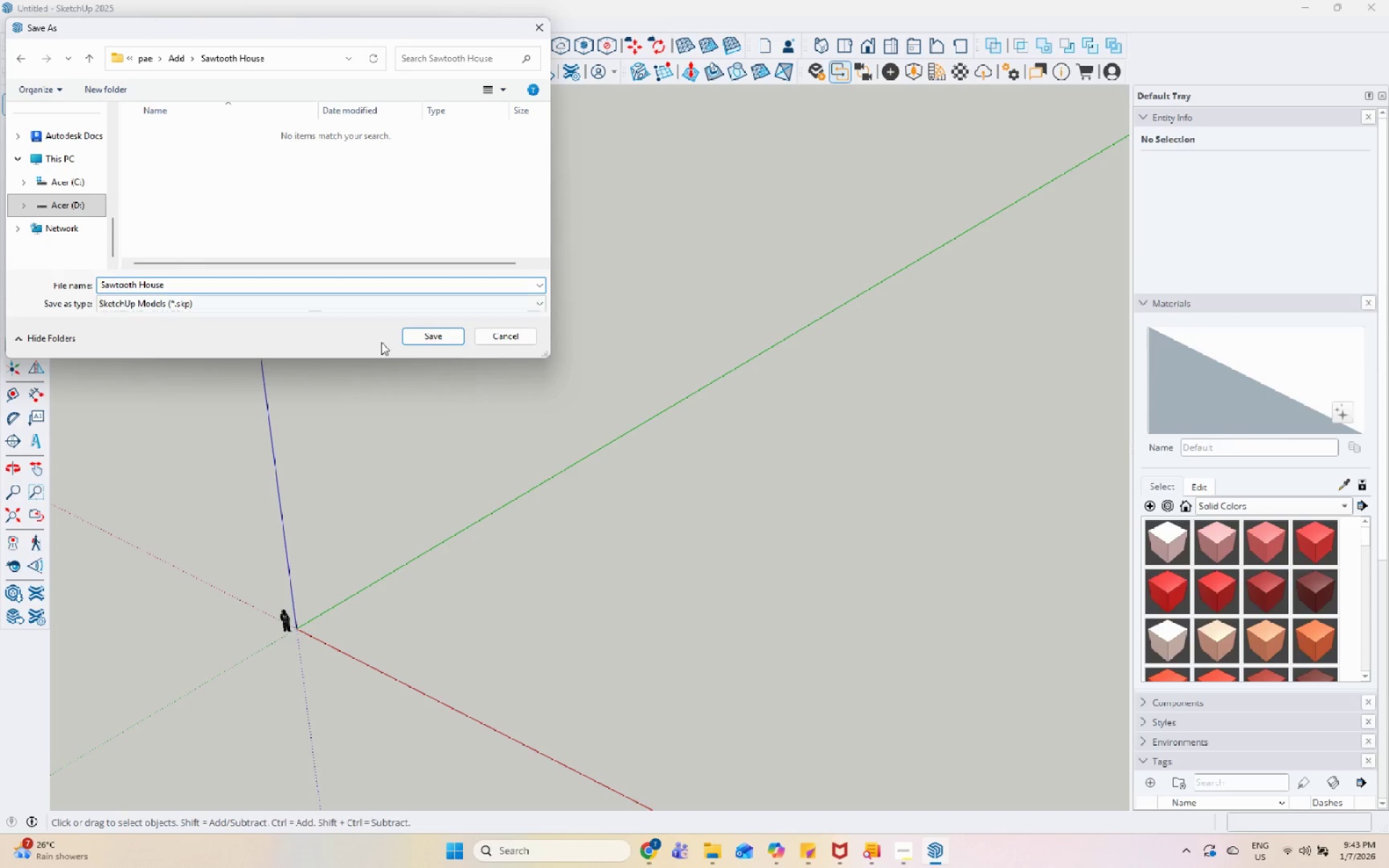 
left_click([422, 336])
 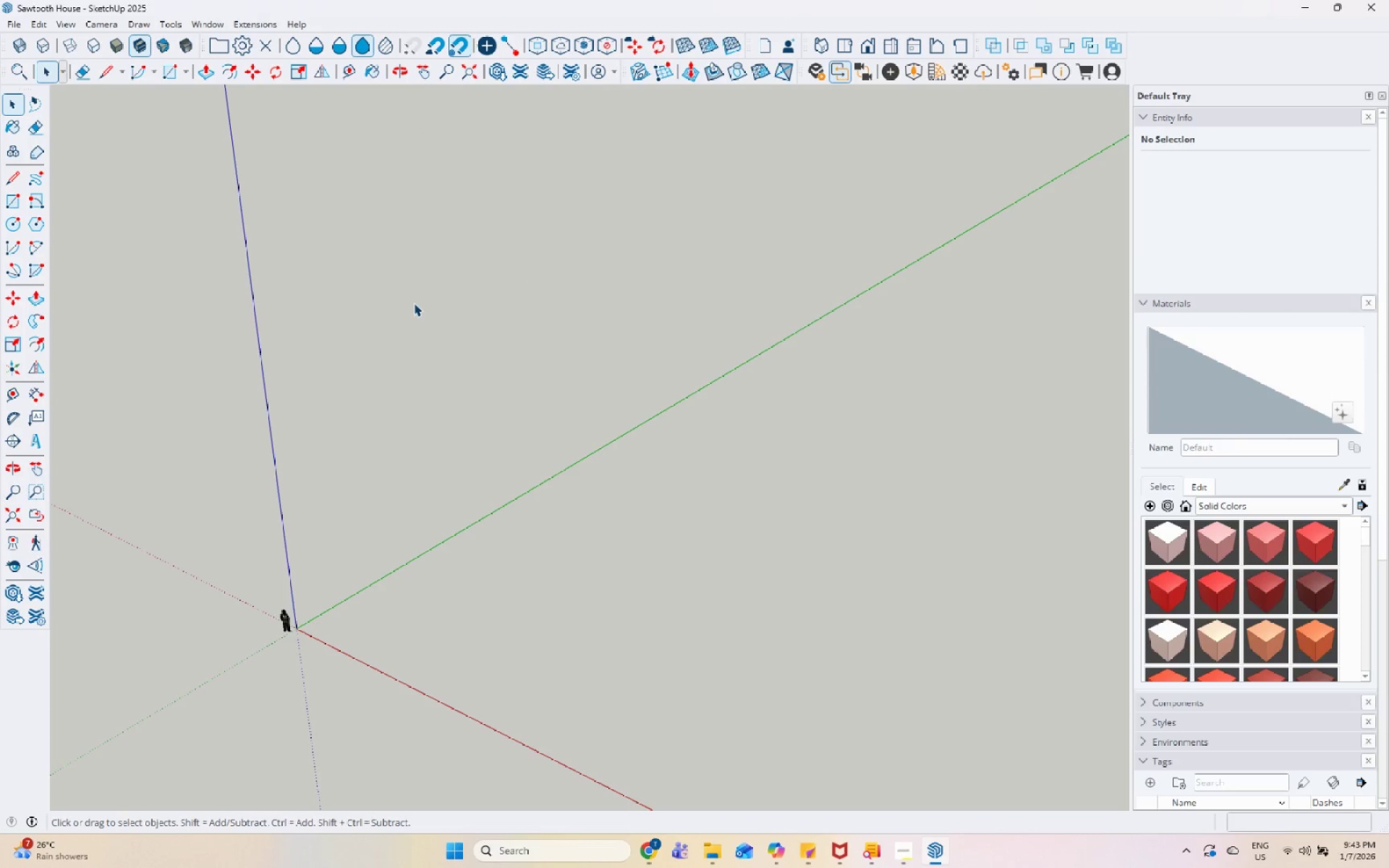 
scroll: coordinate [273, 563], scroll_direction: down, amount: 4.0
 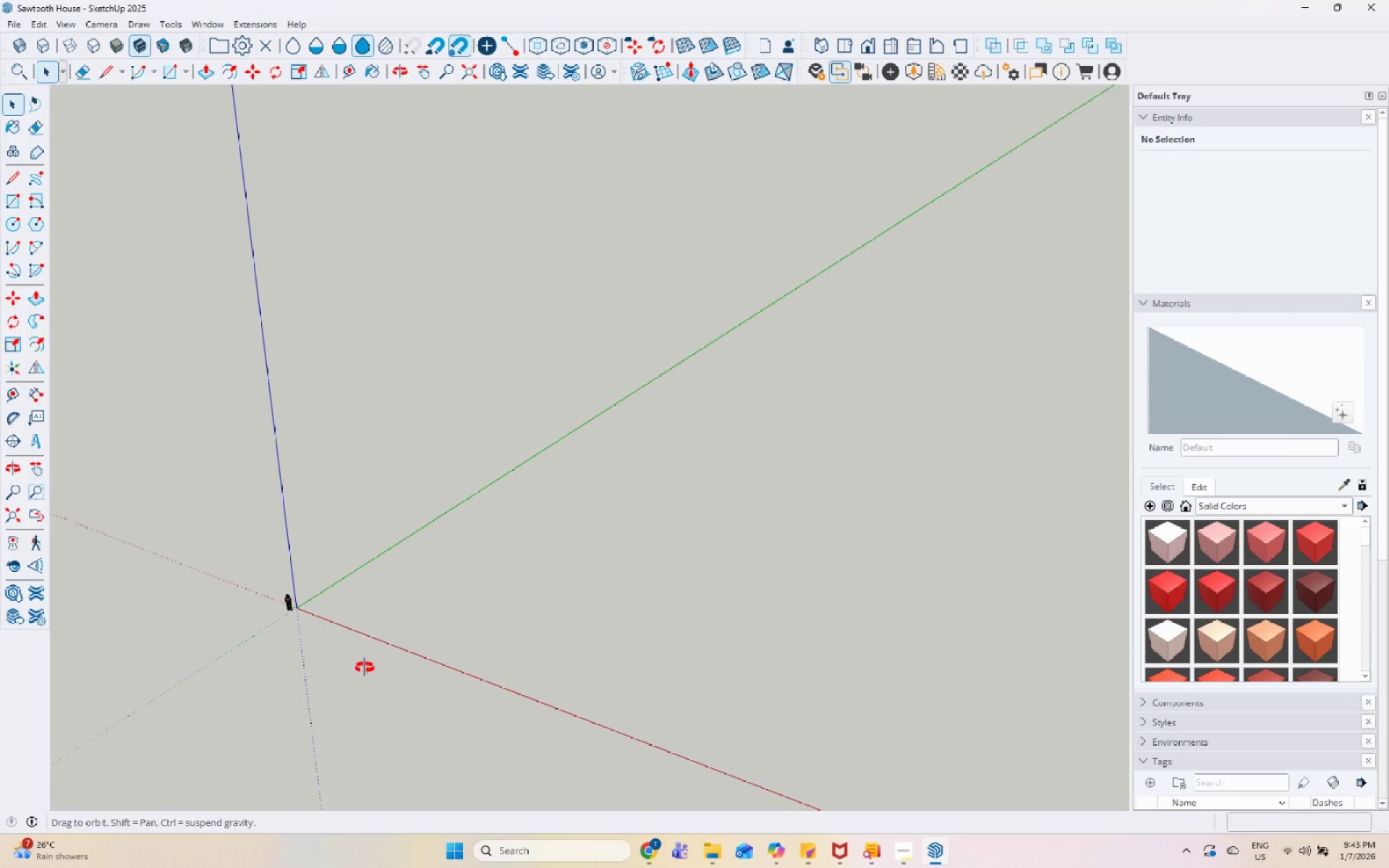 
scroll: coordinate [399, 667], scroll_direction: up, amount: 12.0
 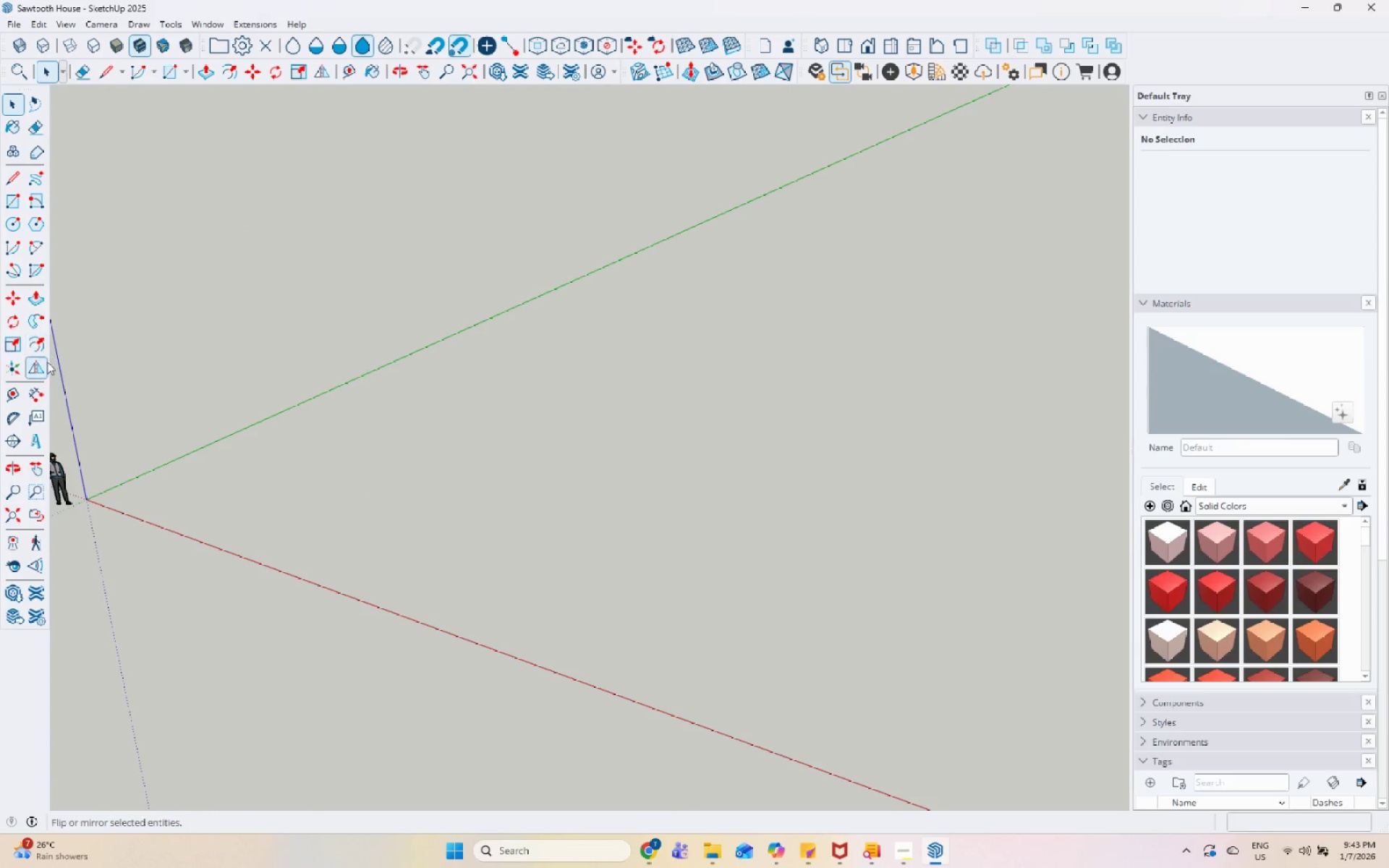 
left_click_drag(start_coordinate=[18, 395], to_coordinate=[24, 399])
 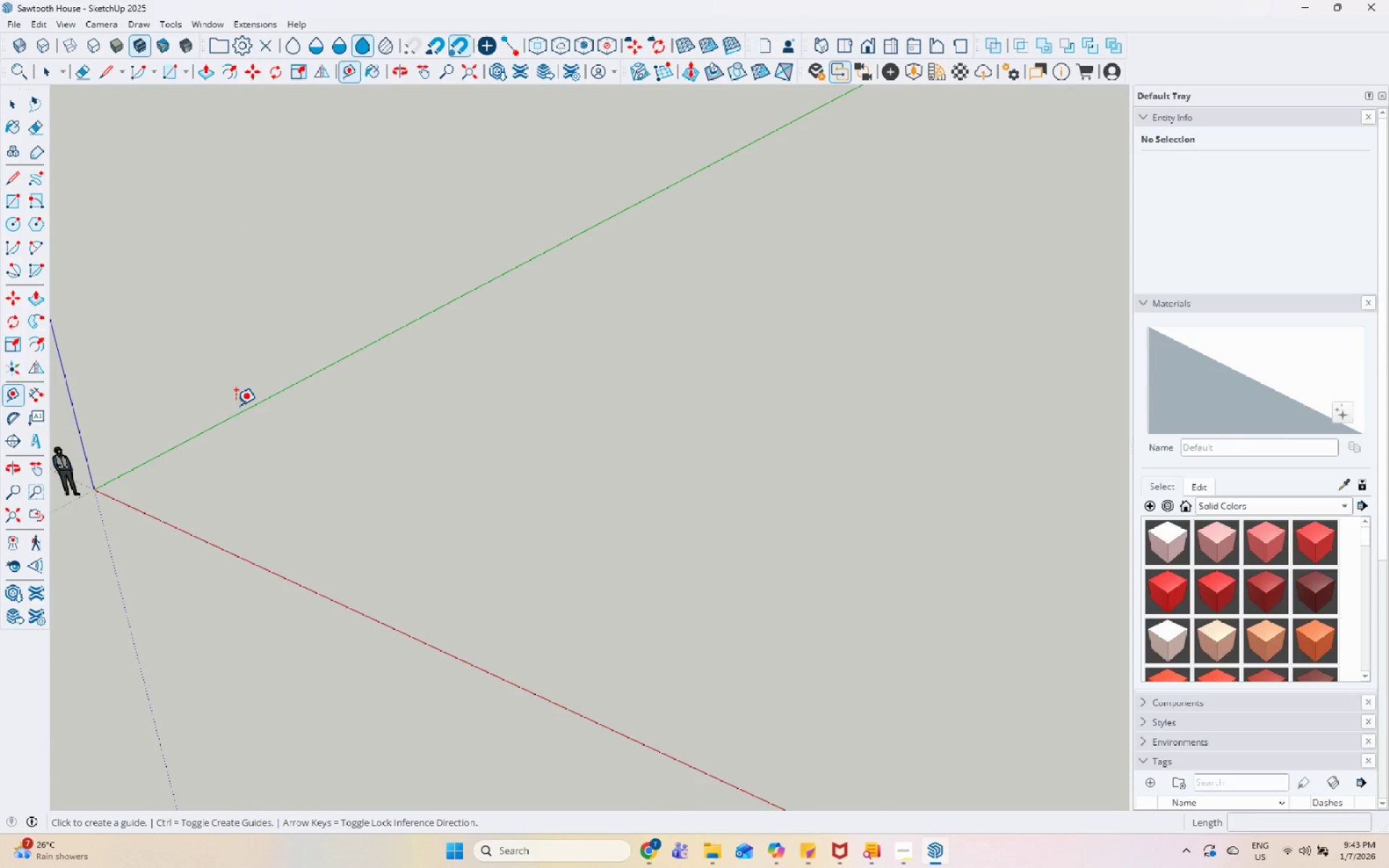 
left_click_drag(start_coordinate=[238, 412], to_coordinate=[242, 414])
 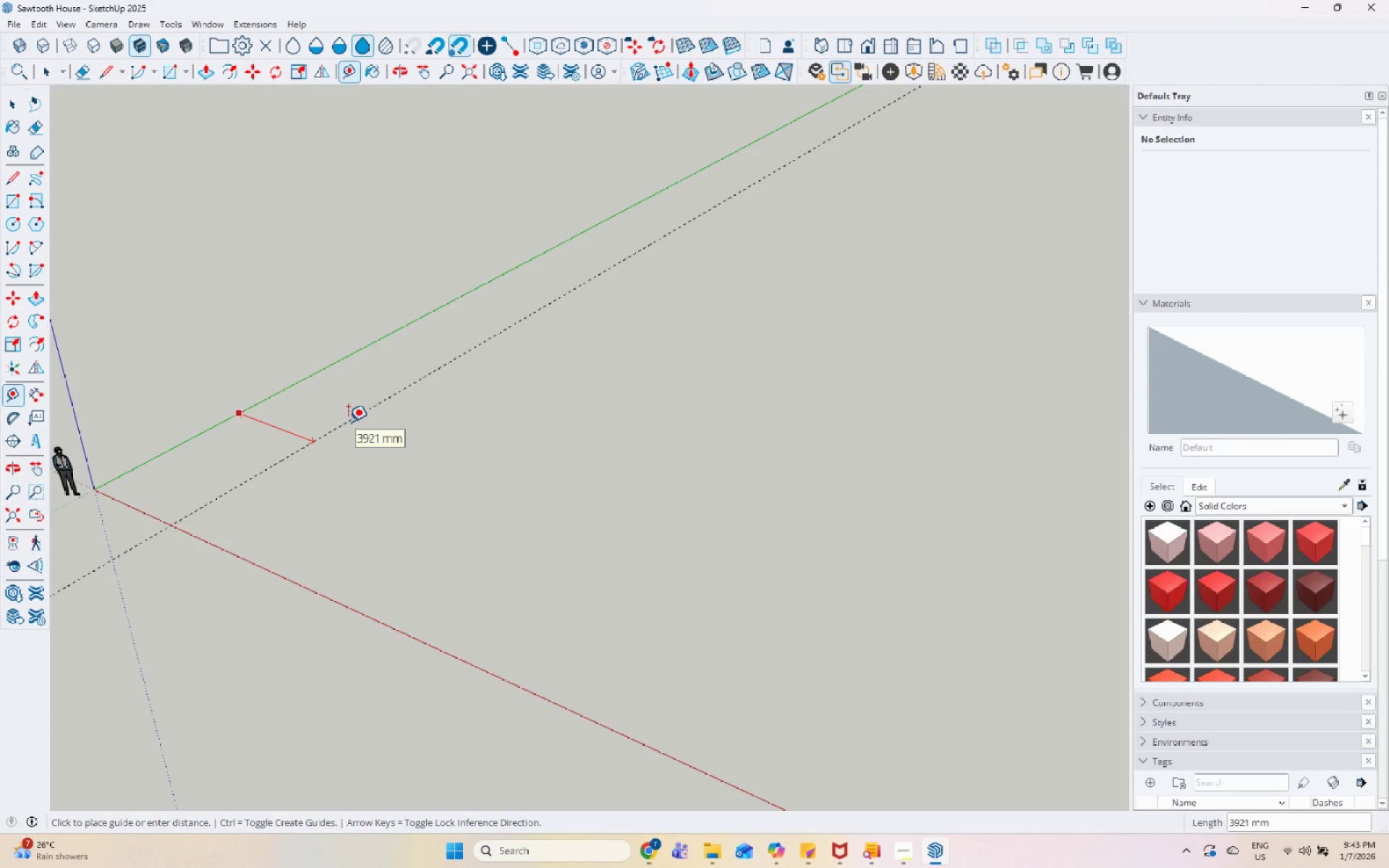 
left_click([348, 422])
 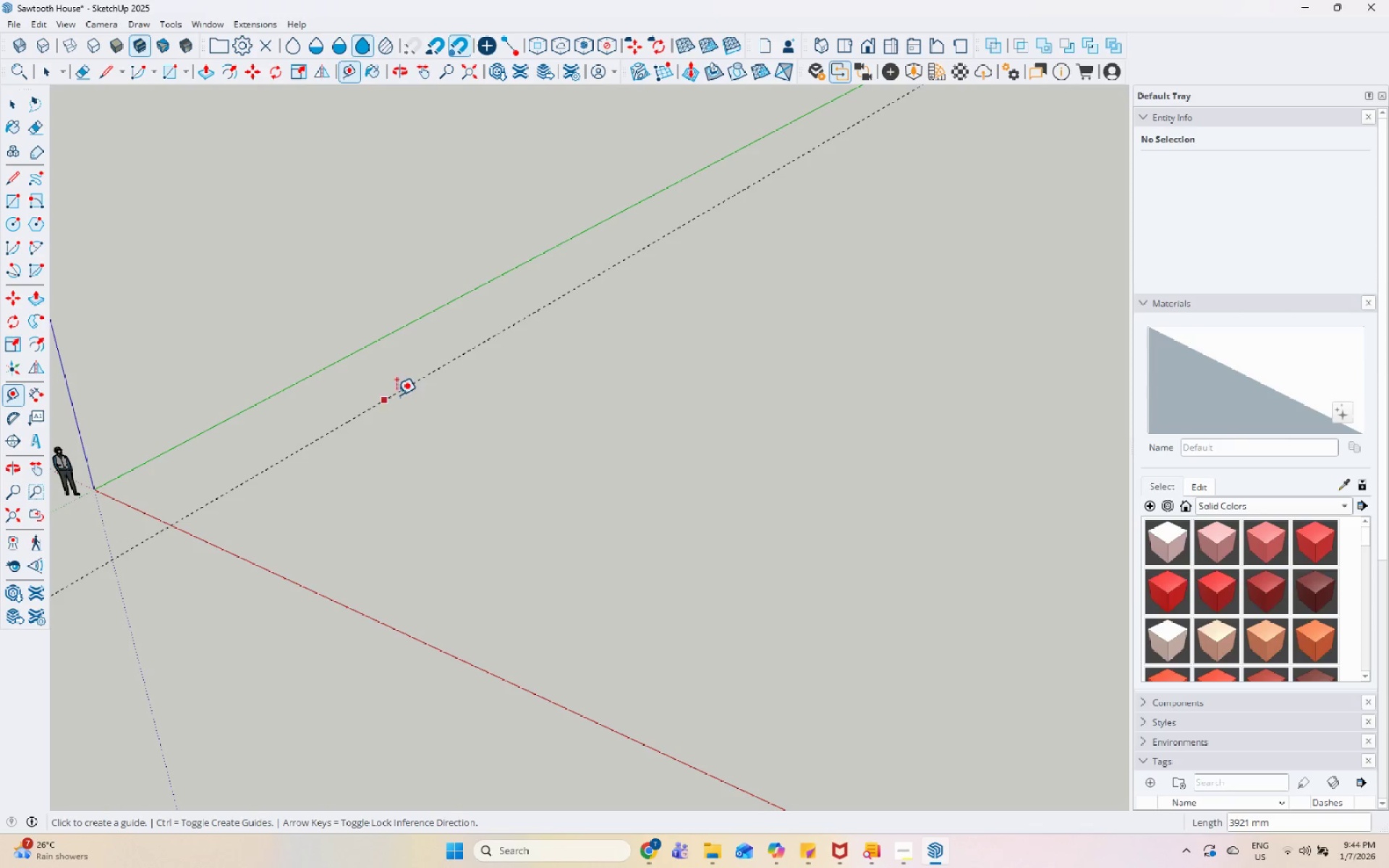 
left_click([410, 385])
 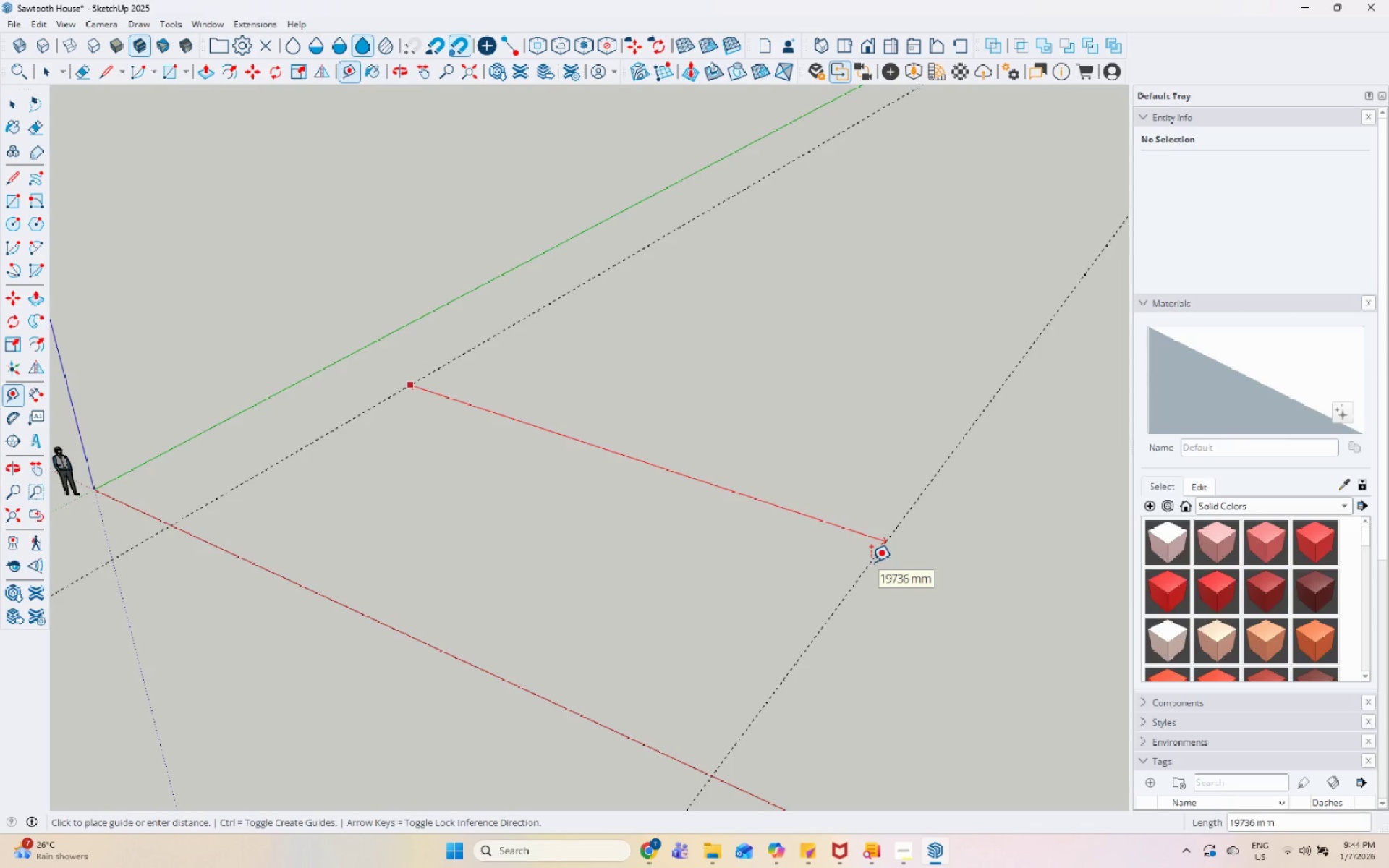 
key(Numpad1)
 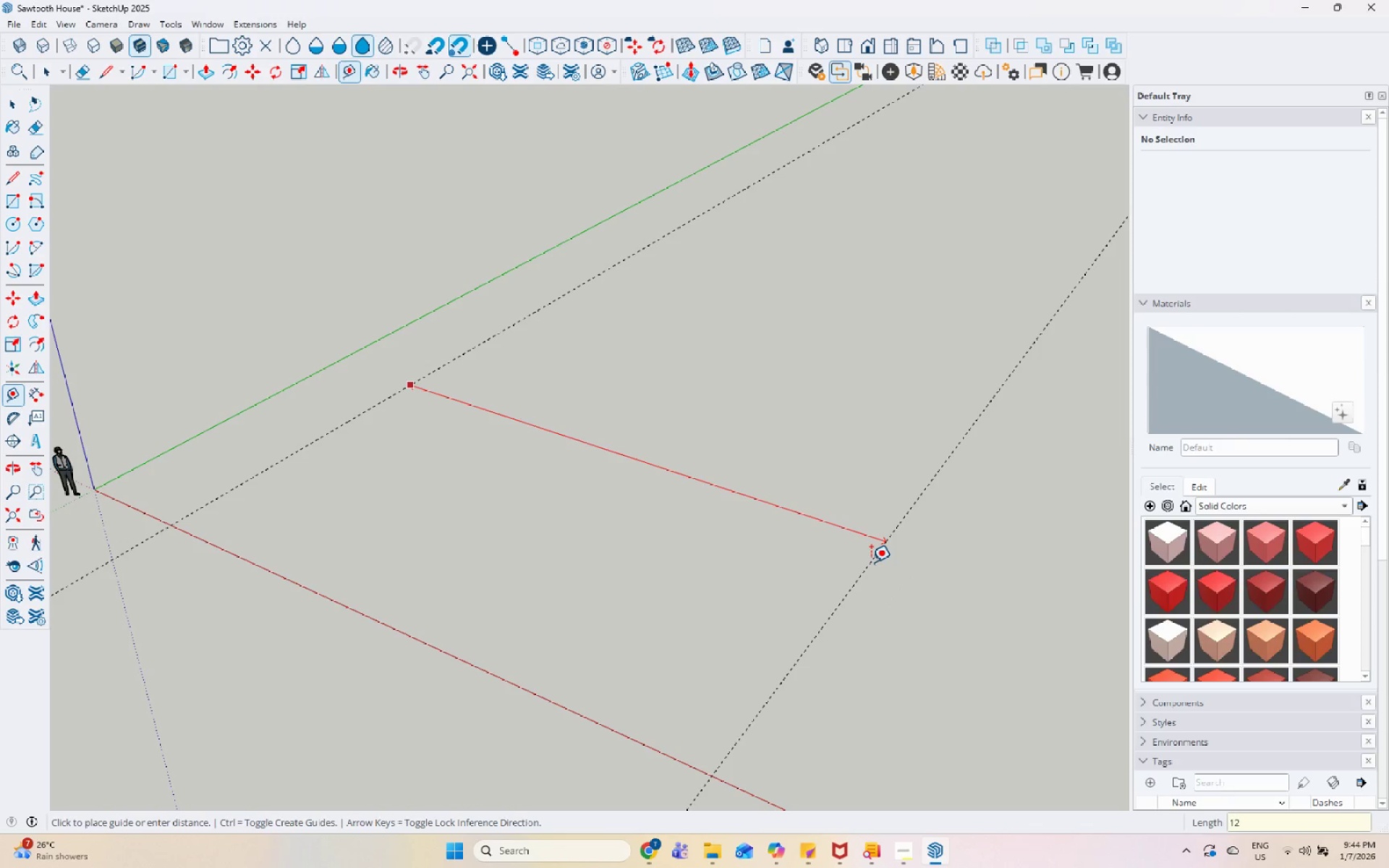 
key(Numpad2)
 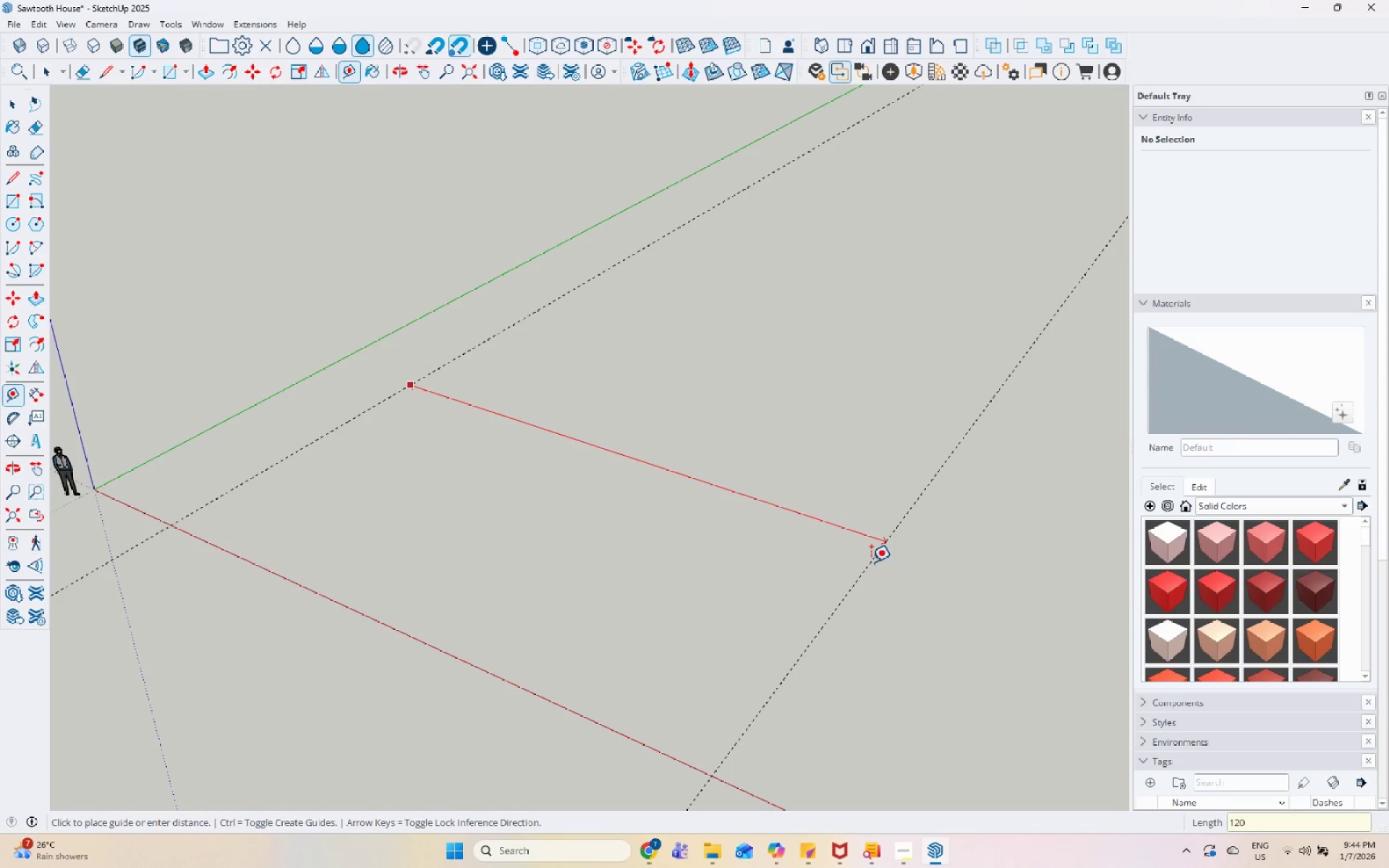 
key(Numpad0)
 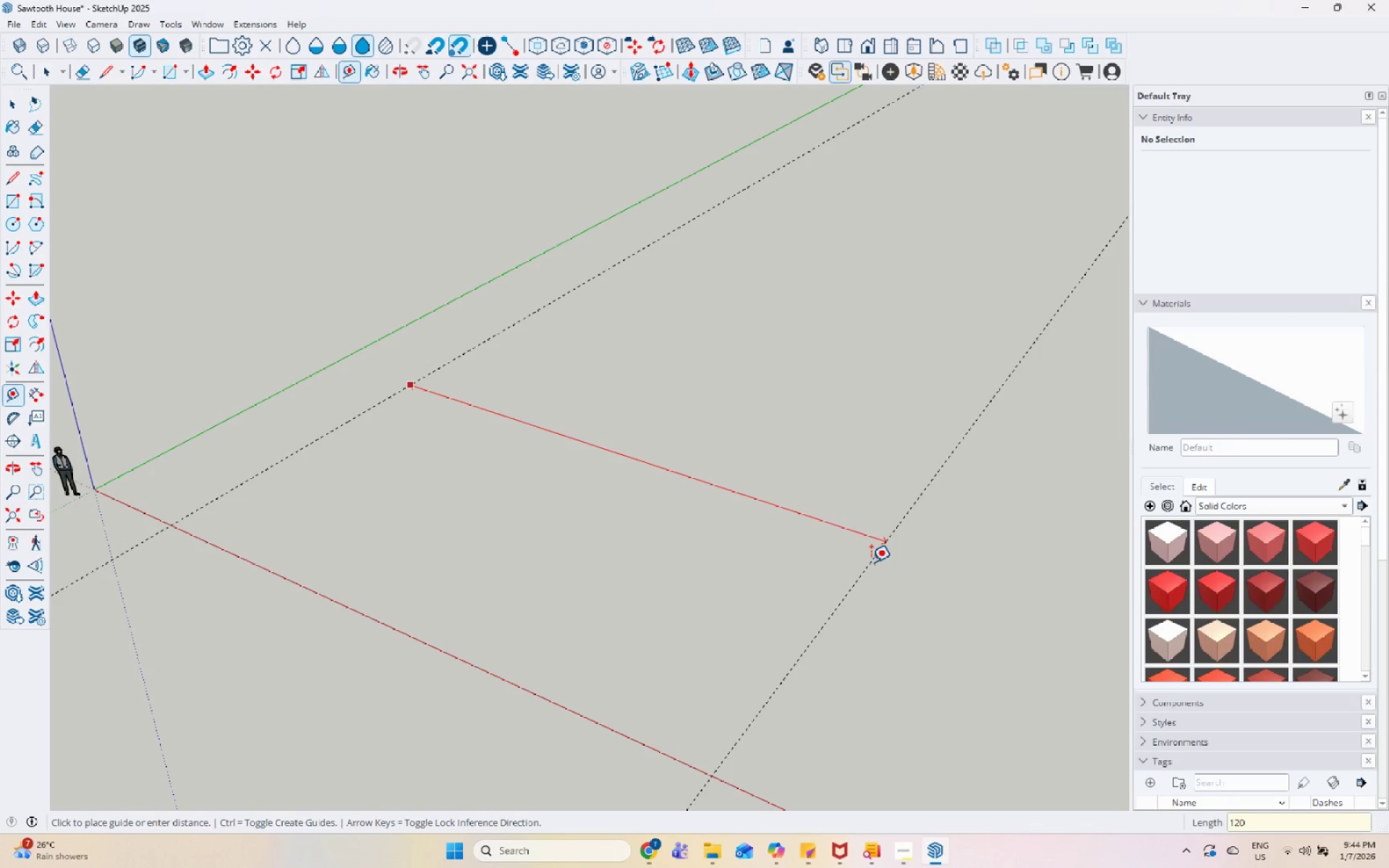 
key(Numpad0)
 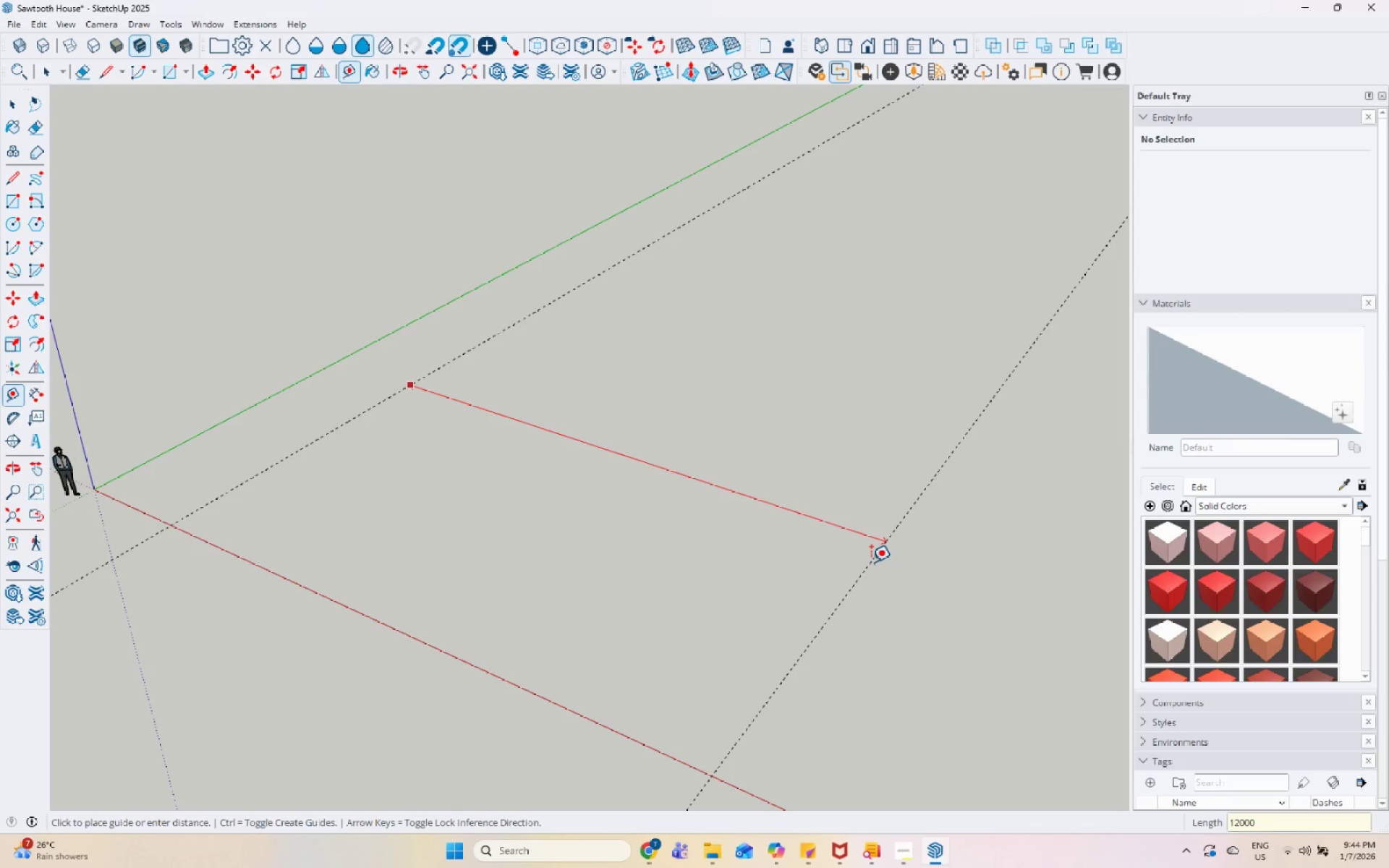 
key(Numpad0)
 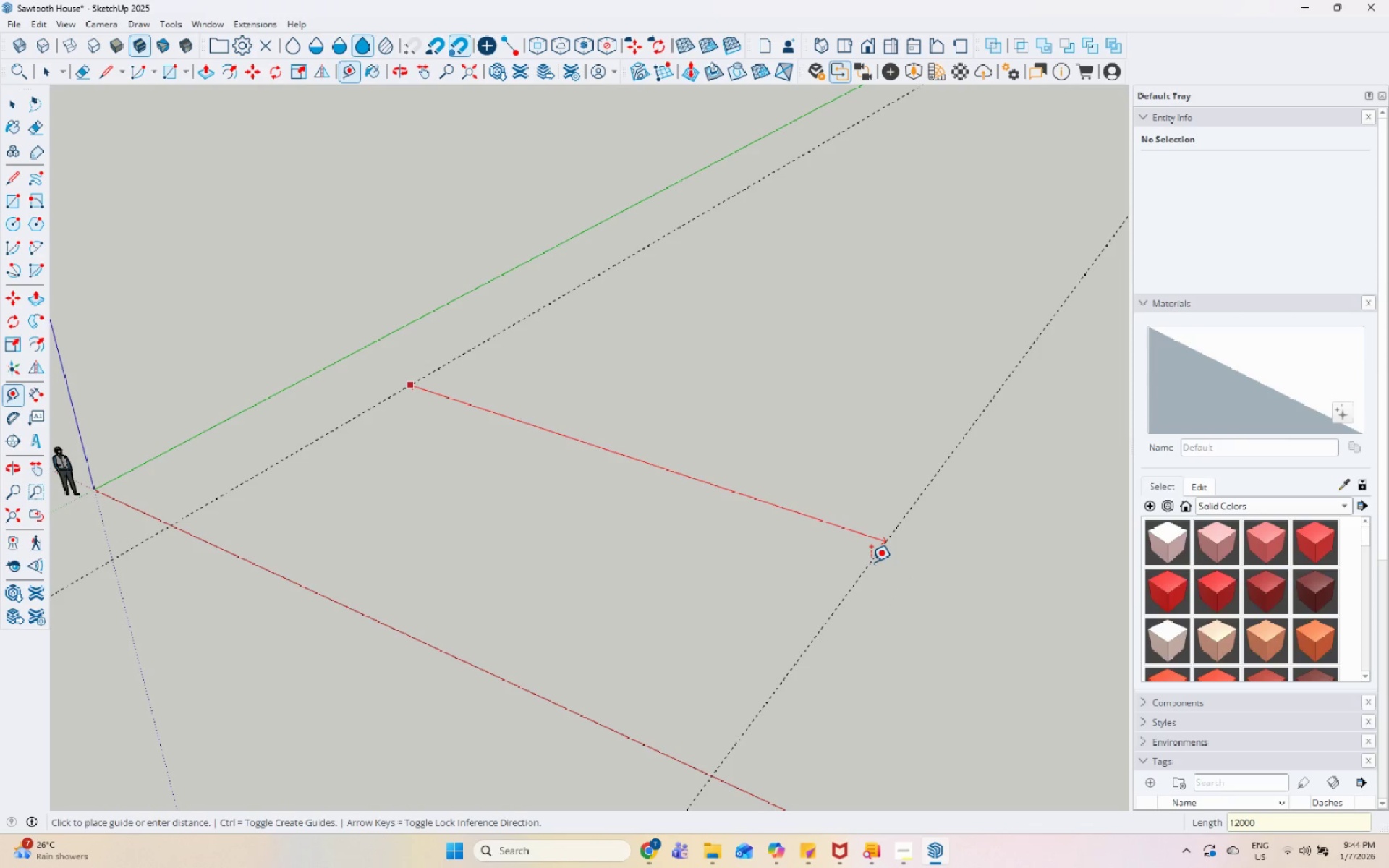 
key(Enter)
 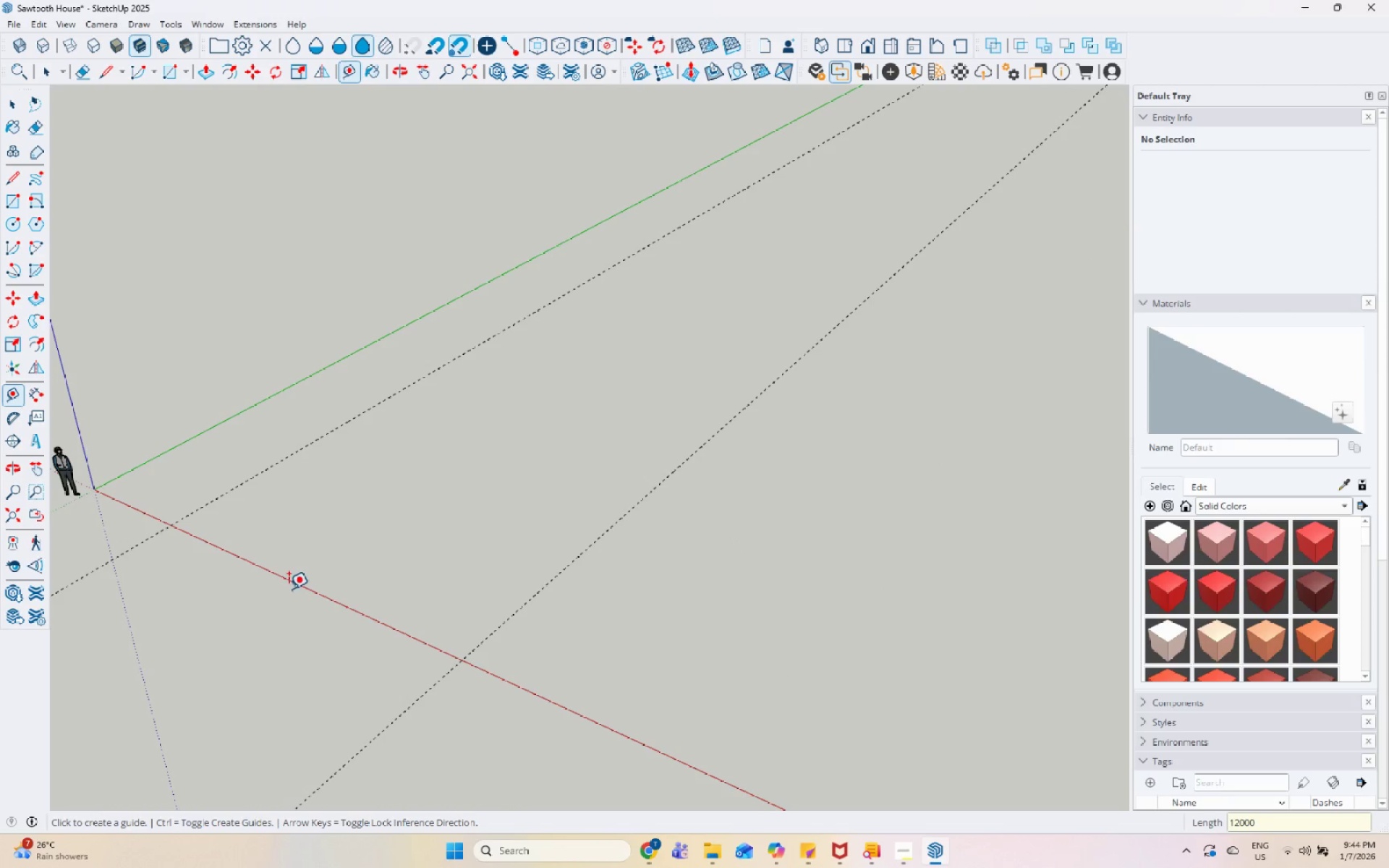 
left_click([297, 583])
 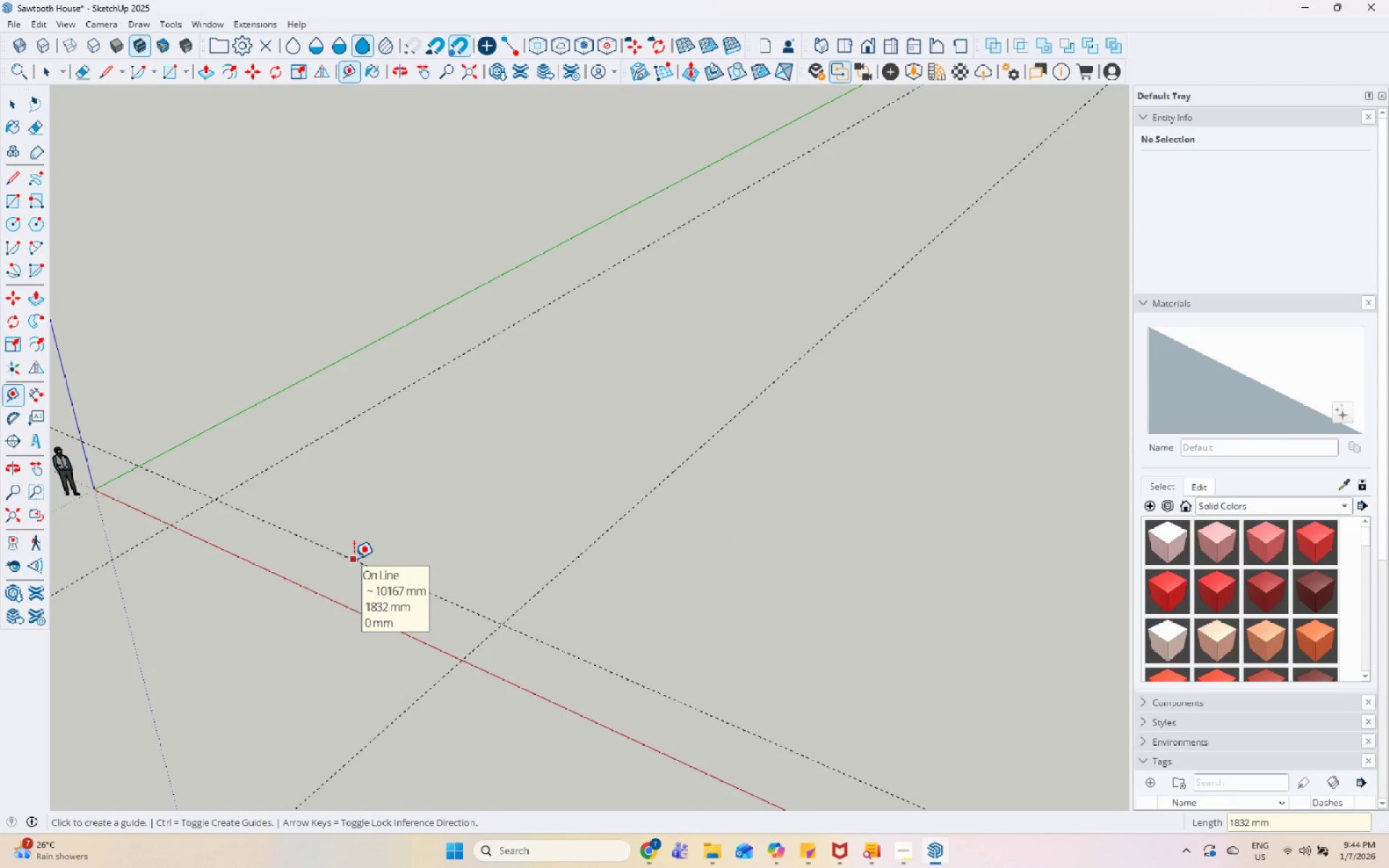 
left_click([354, 558])
 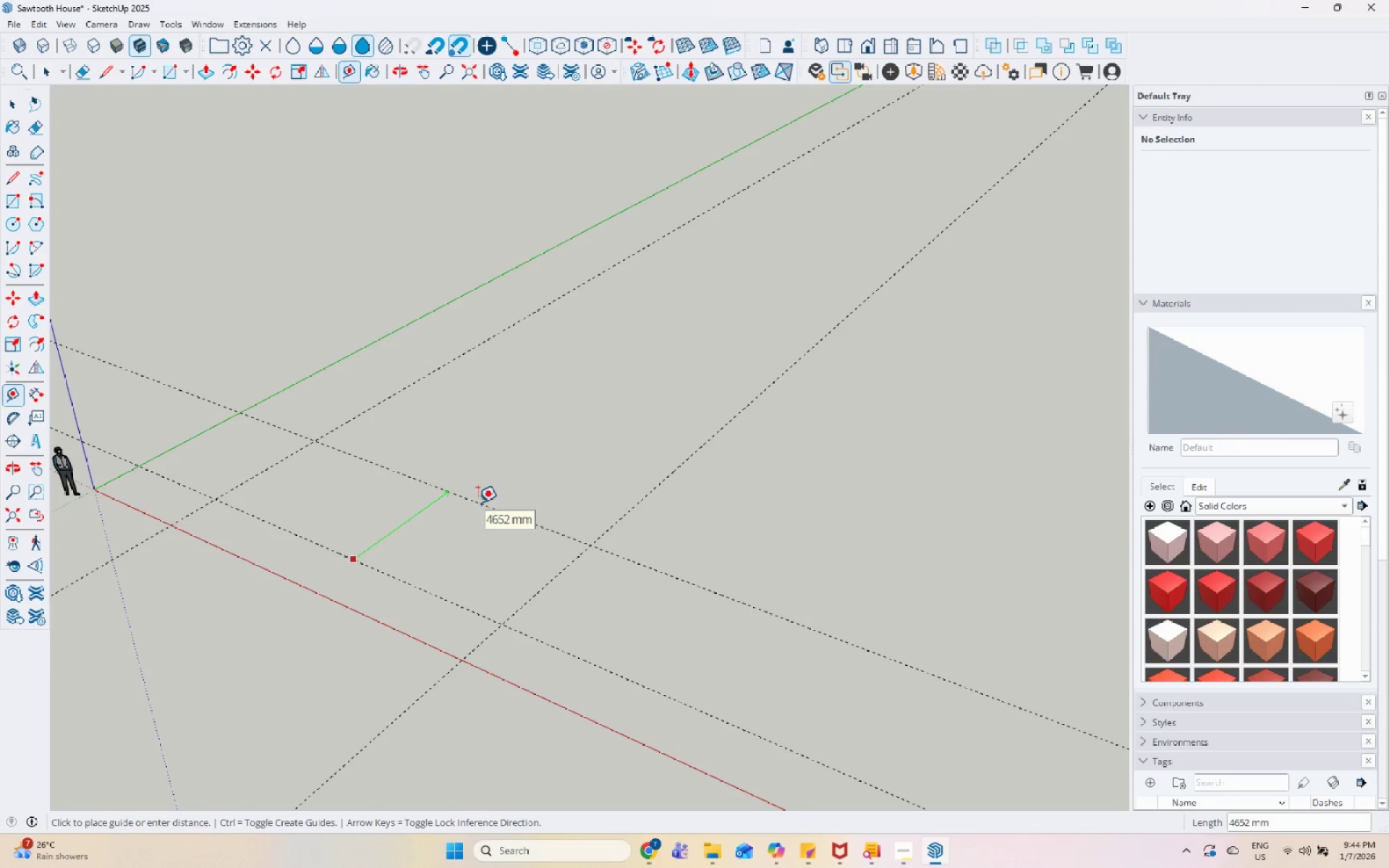 
key(Numpad3)
 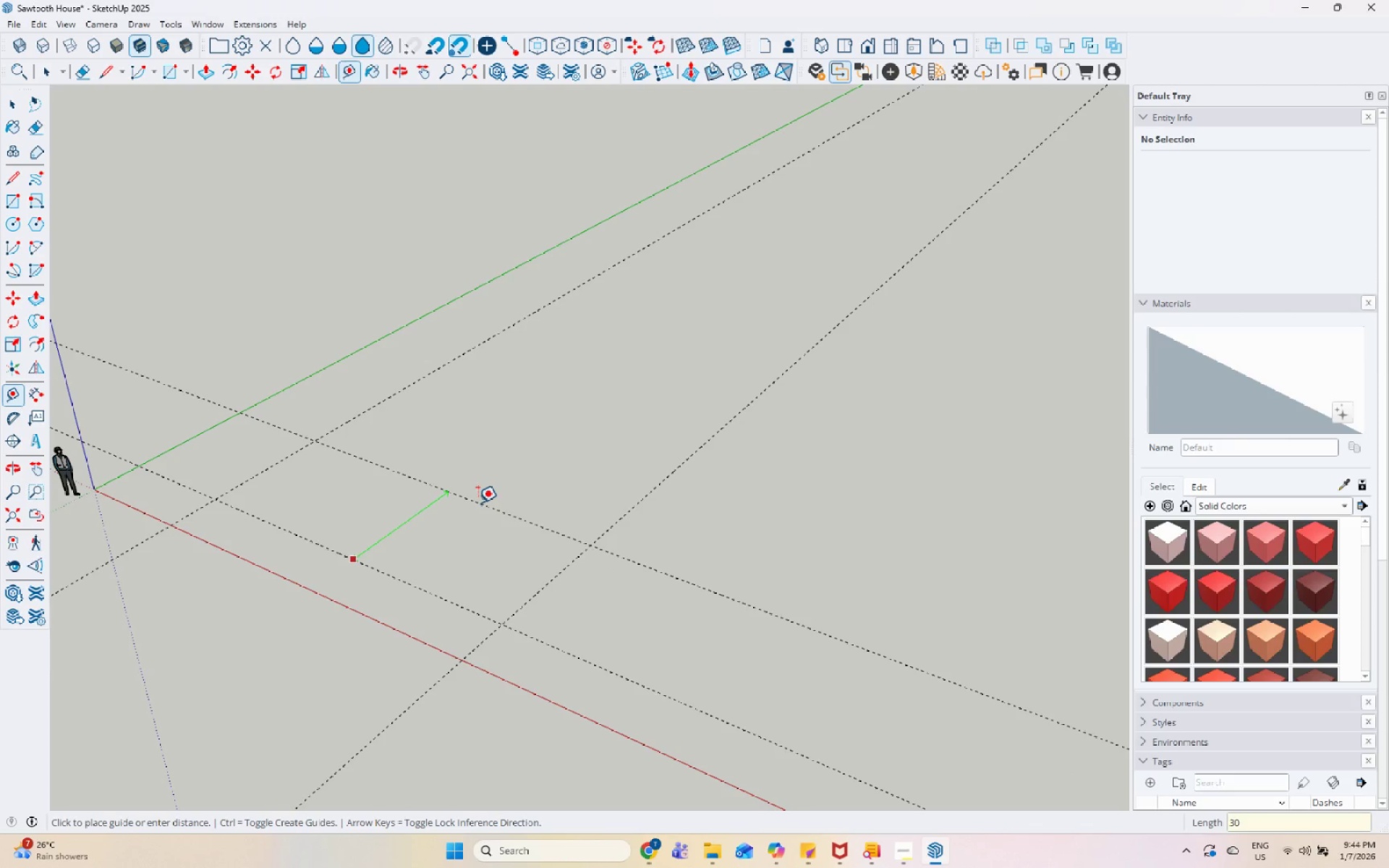 
key(Numpad0)
 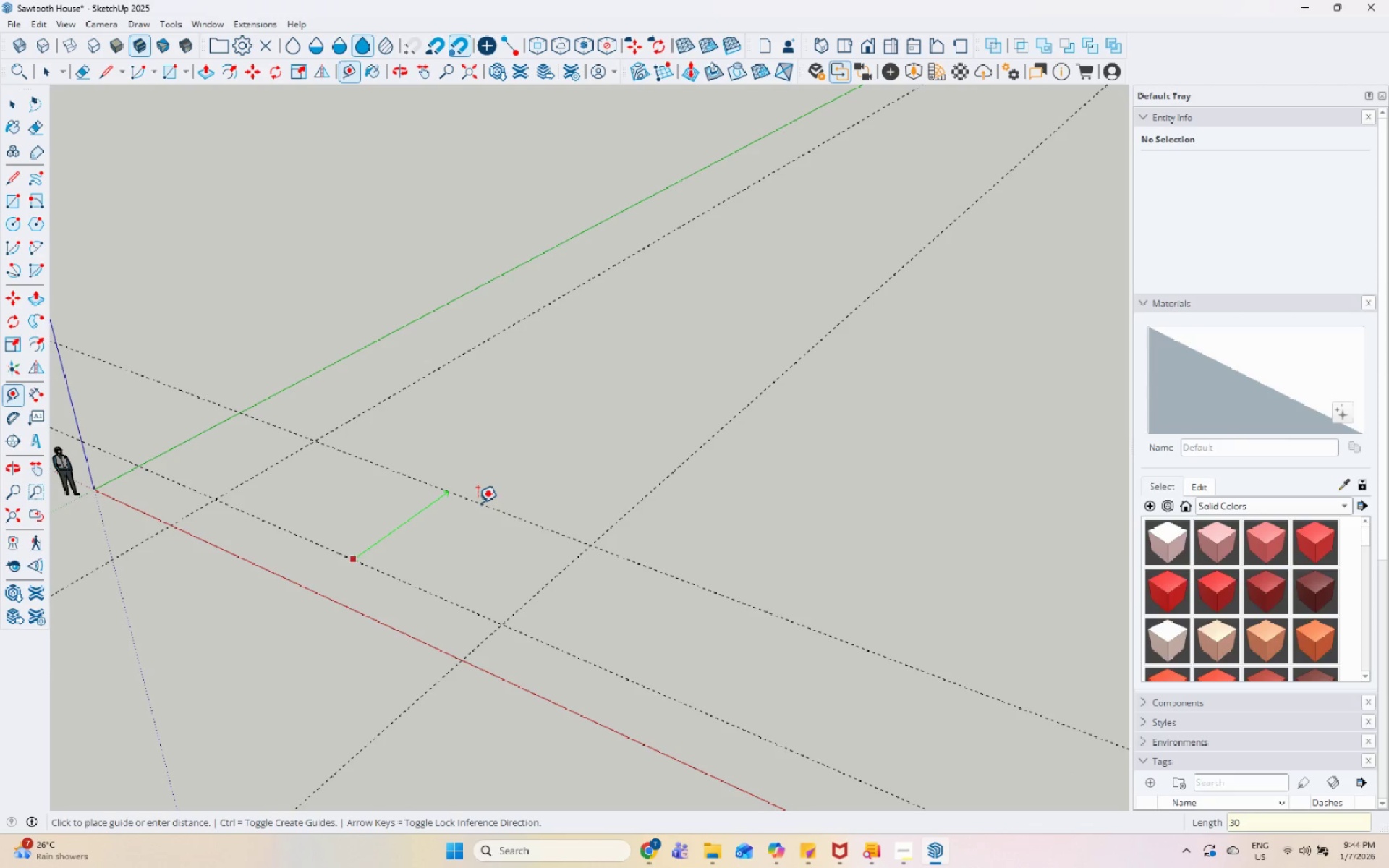 
key(Numpad0)
 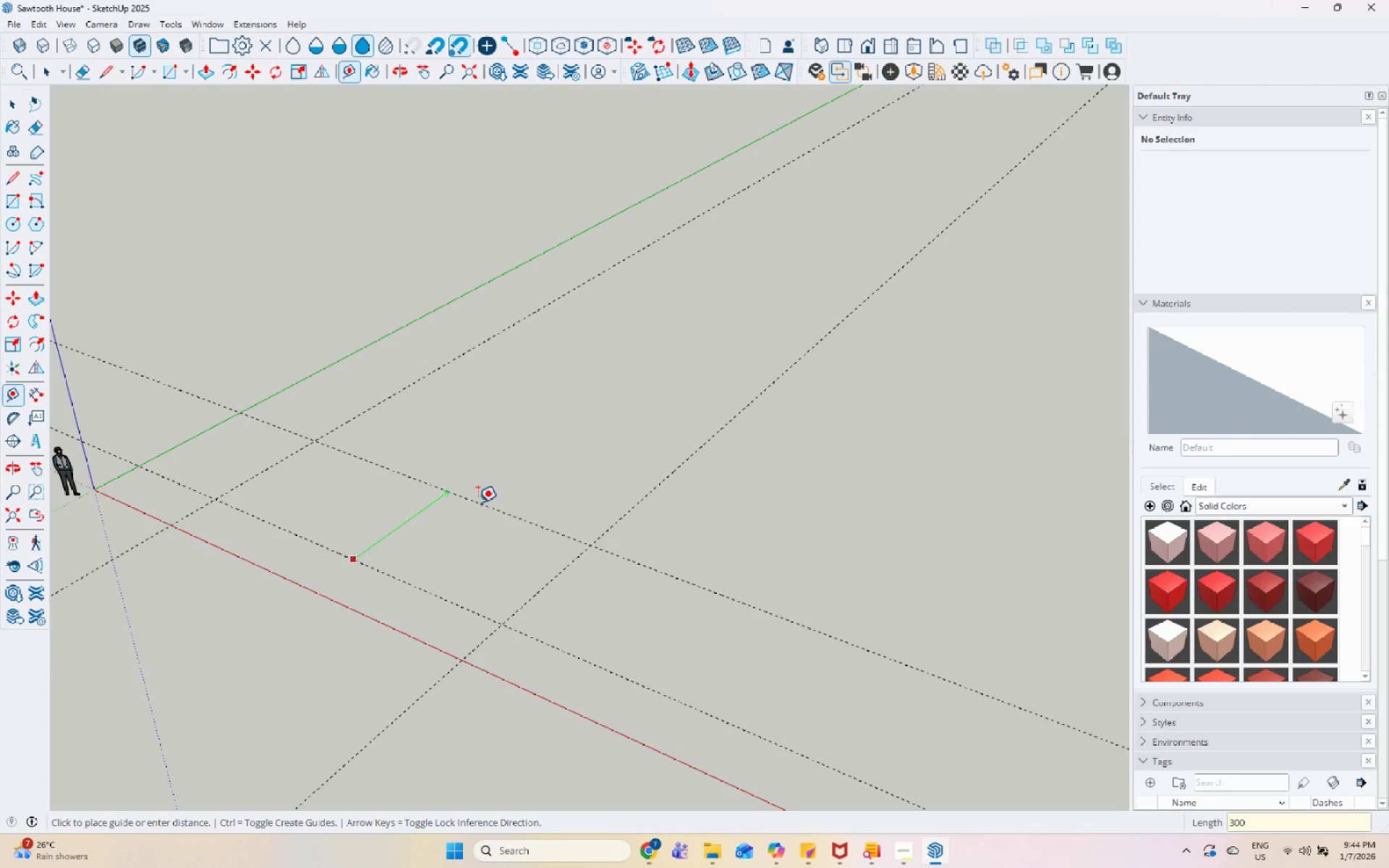 
key(Numpad0)
 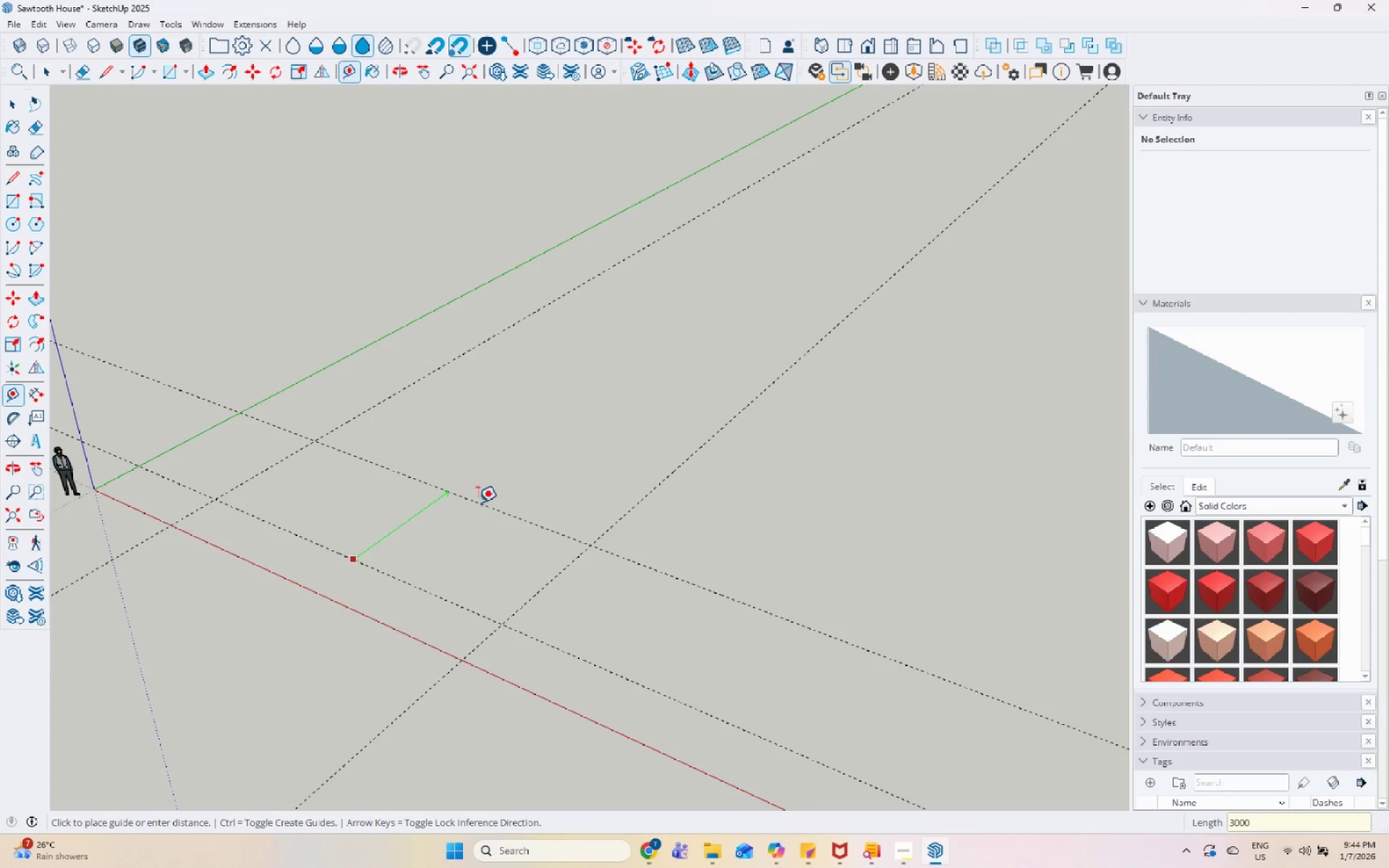 
key(Enter)
 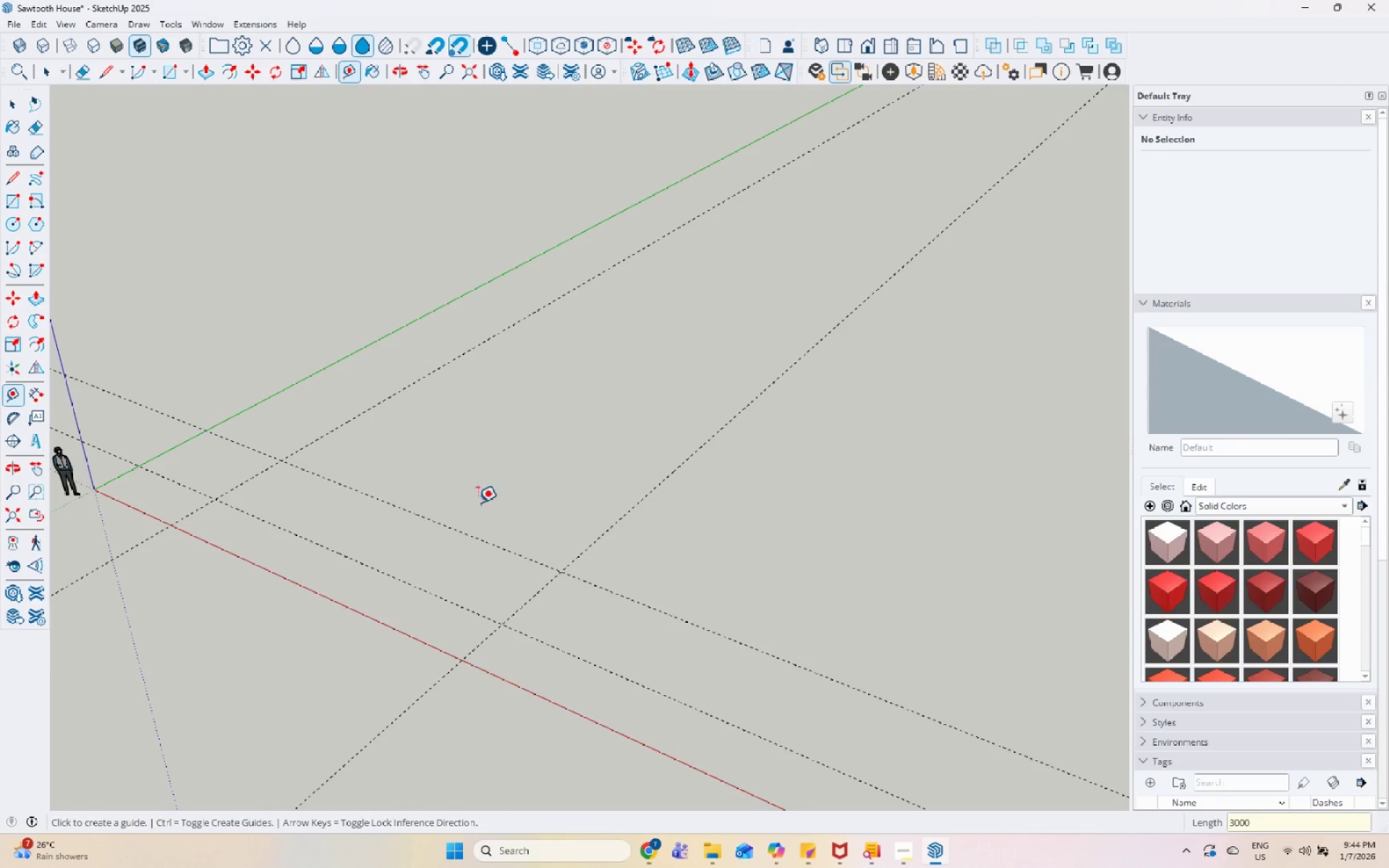 
key(Space)
 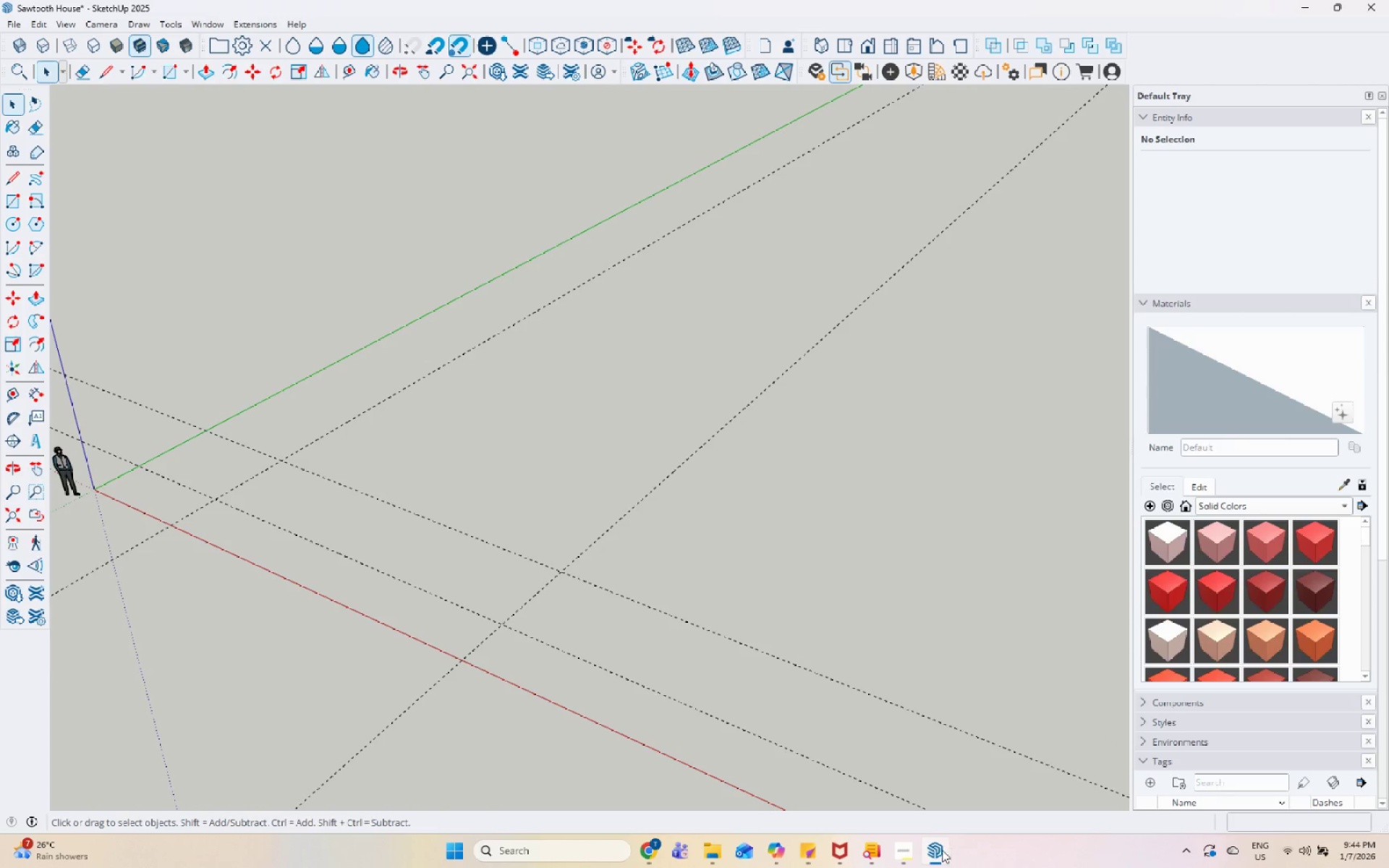 
left_click([908, 853])